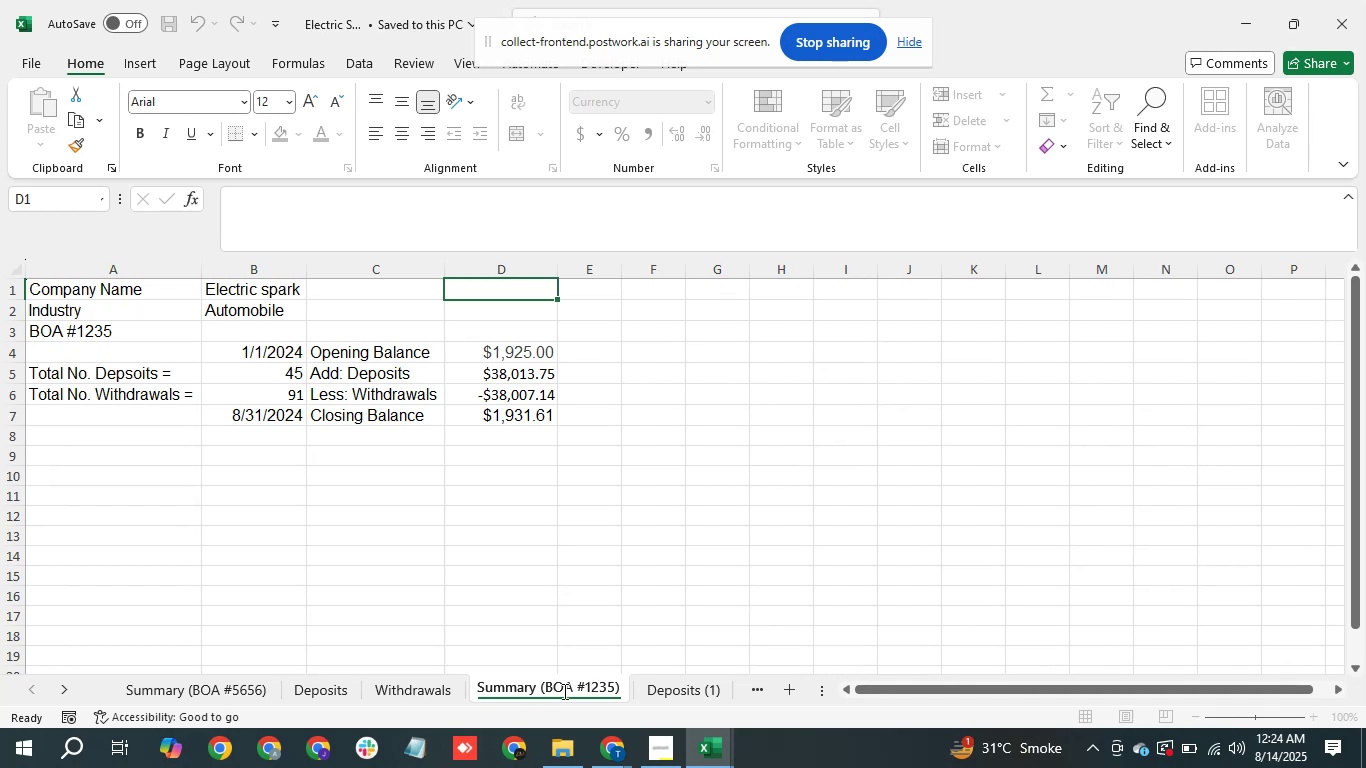 
left_click_drag(start_coordinate=[555, 690], to_coordinate=[587, 688])
 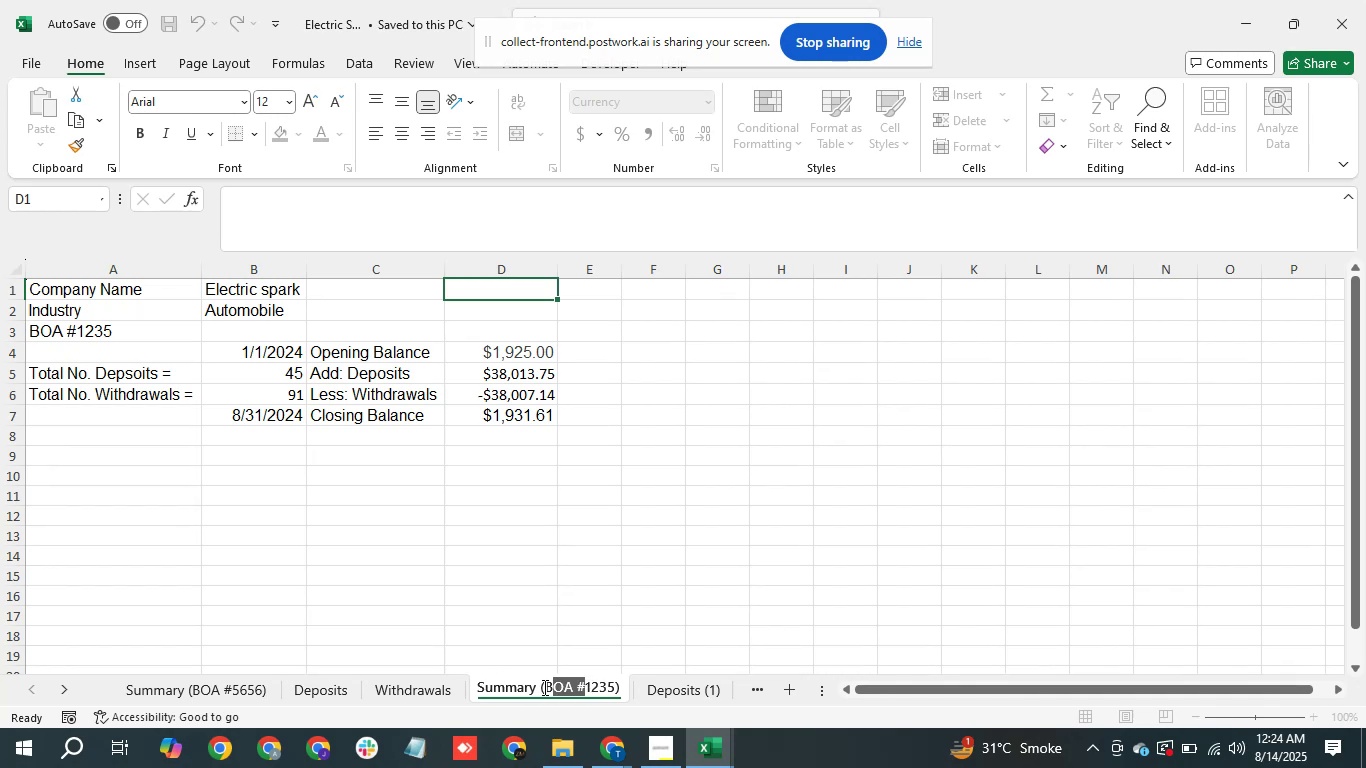 
left_click_drag(start_coordinate=[543, 687], to_coordinate=[619, 682])
 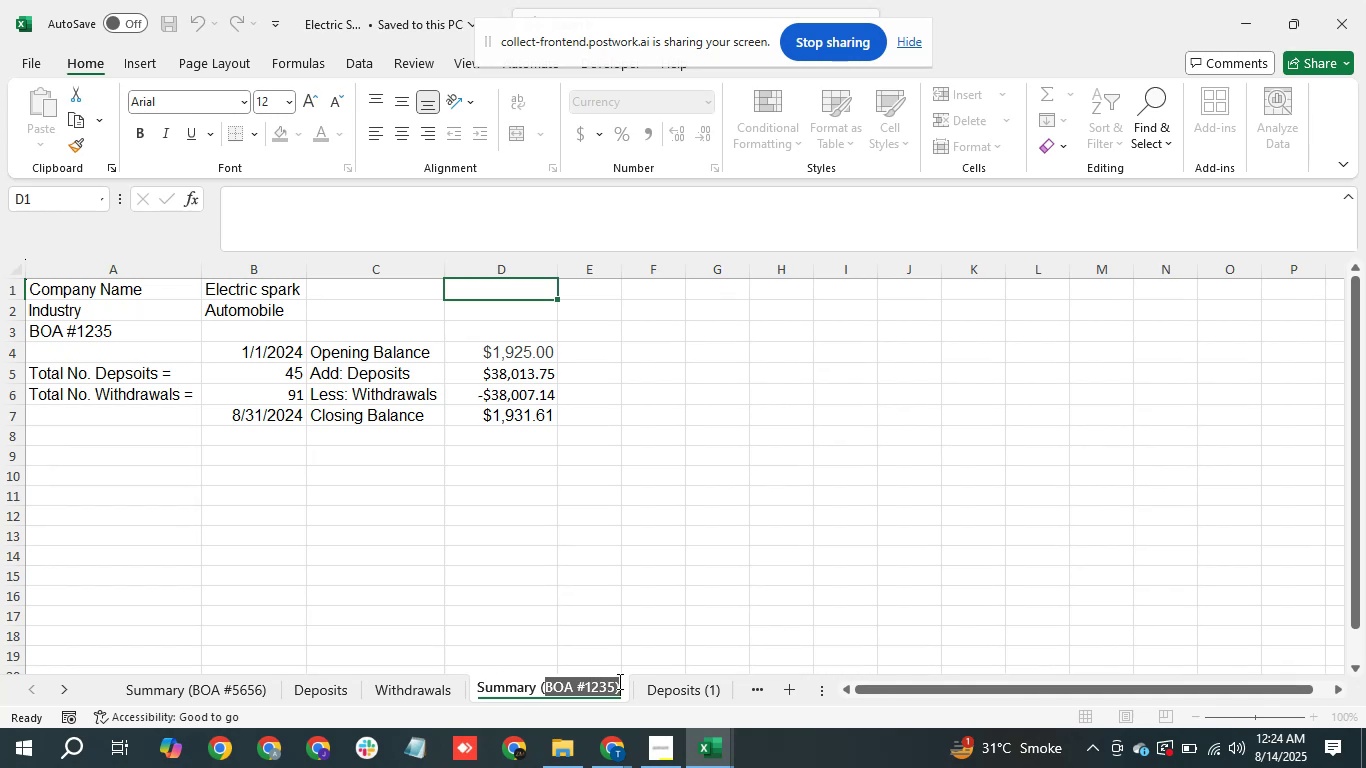 
key(Control+C)
 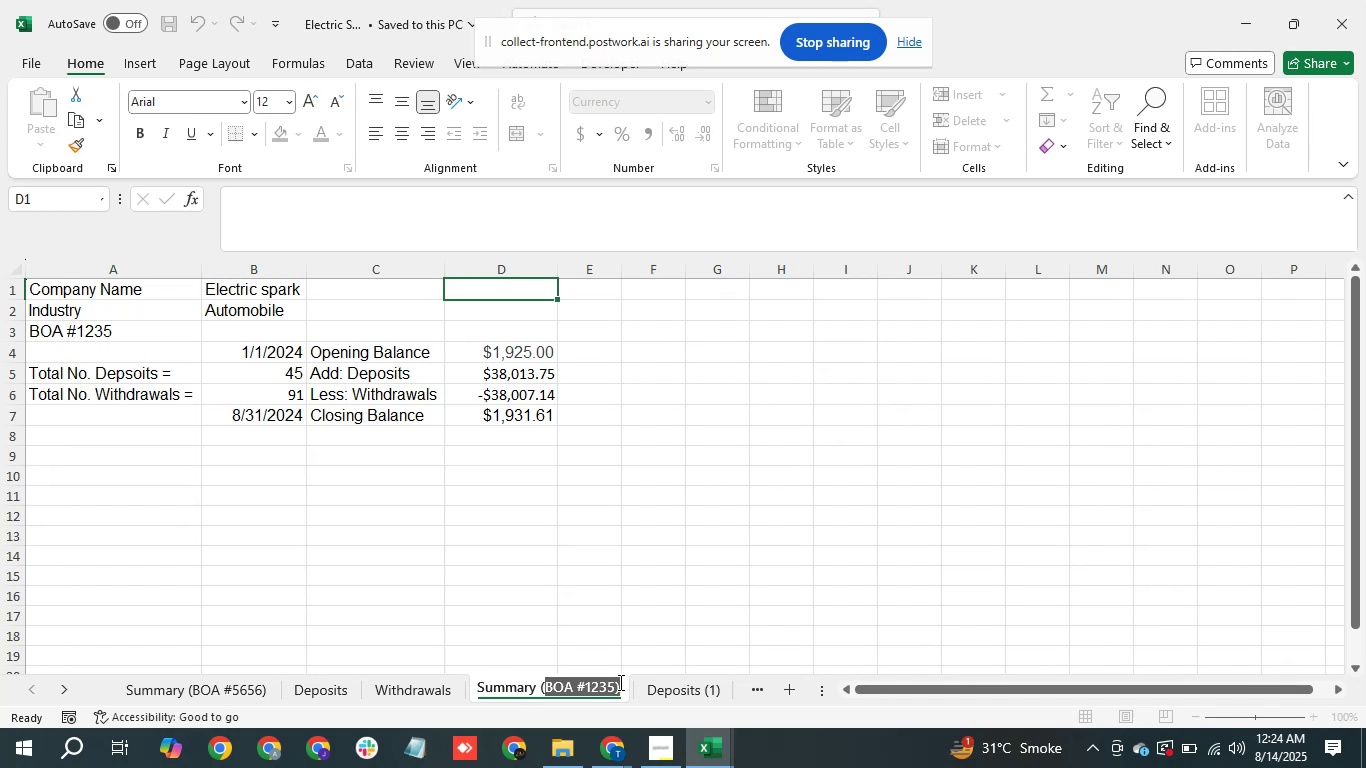 
key(Control+C)
 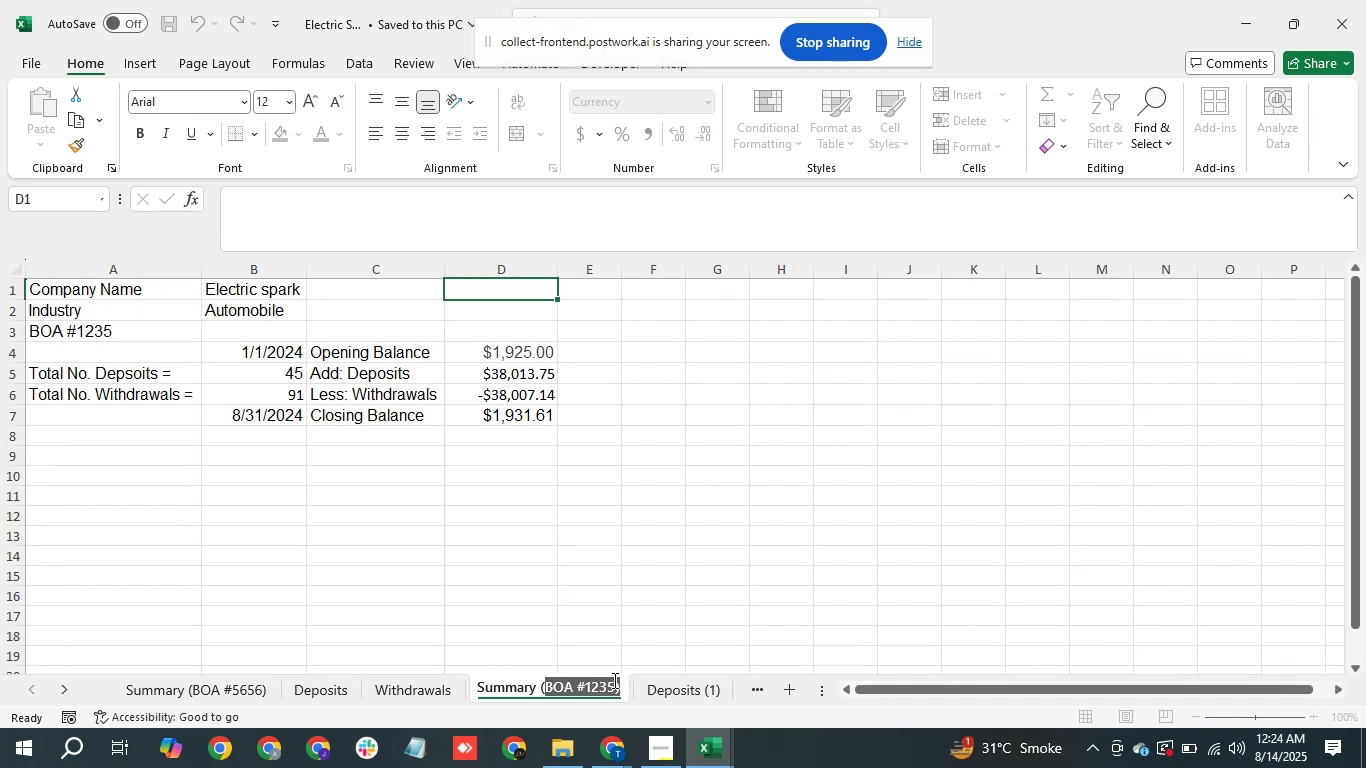 
key(Alt+AltLeft)
 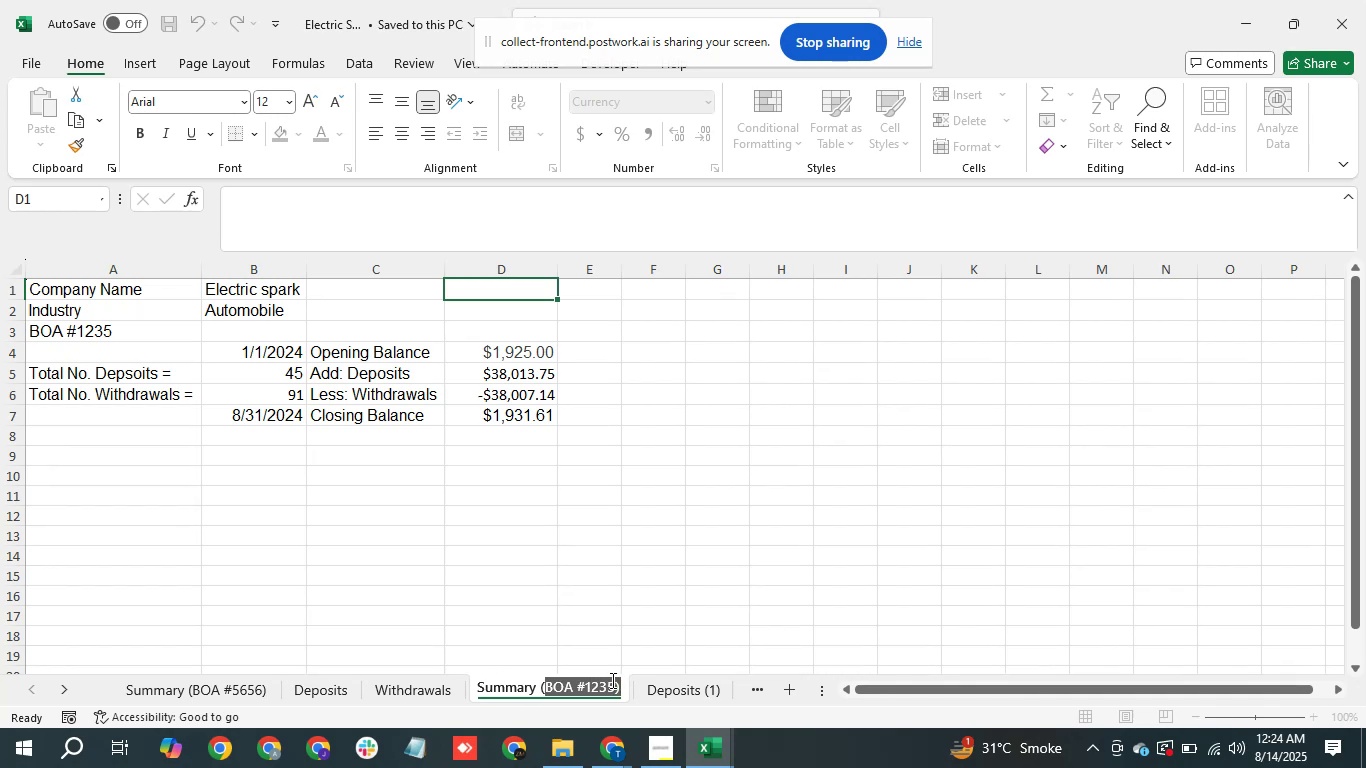 
key(Alt+Tab)
 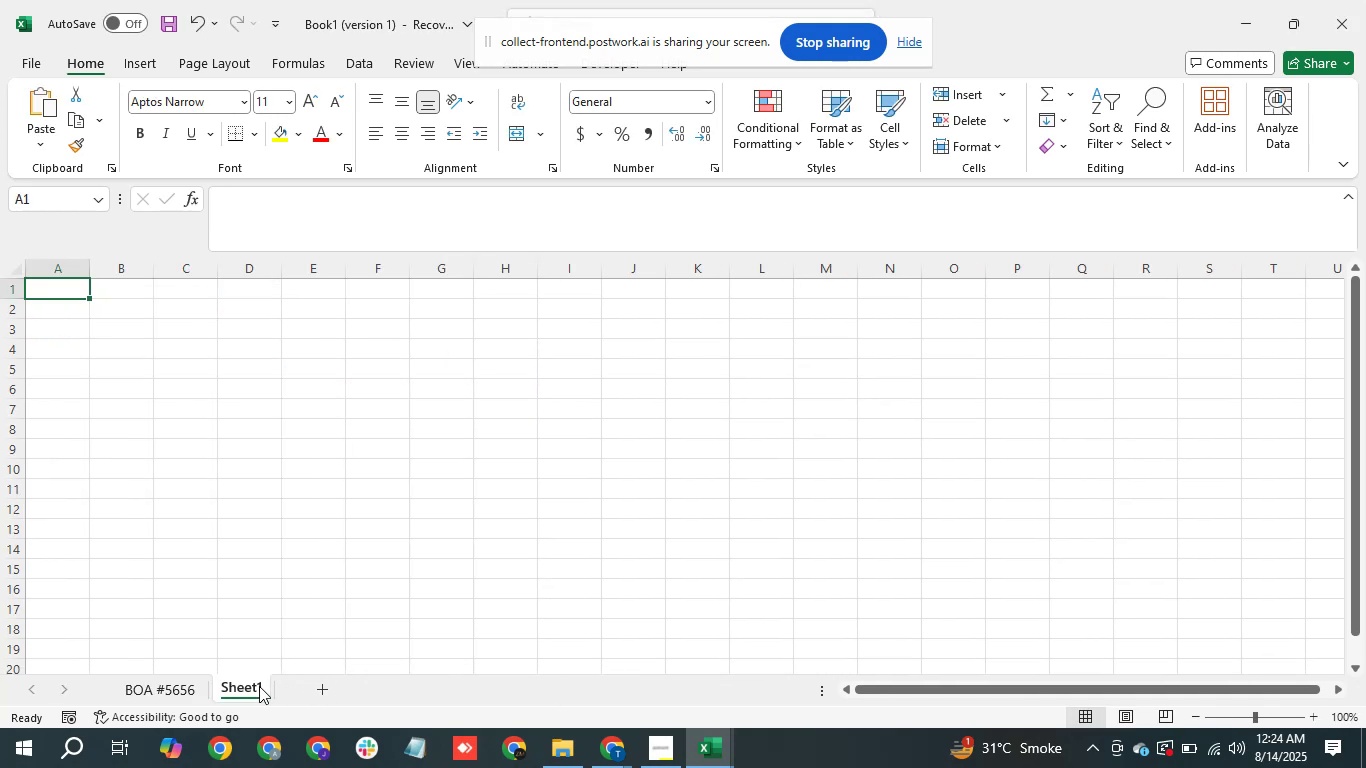 
double_click([250, 684])
 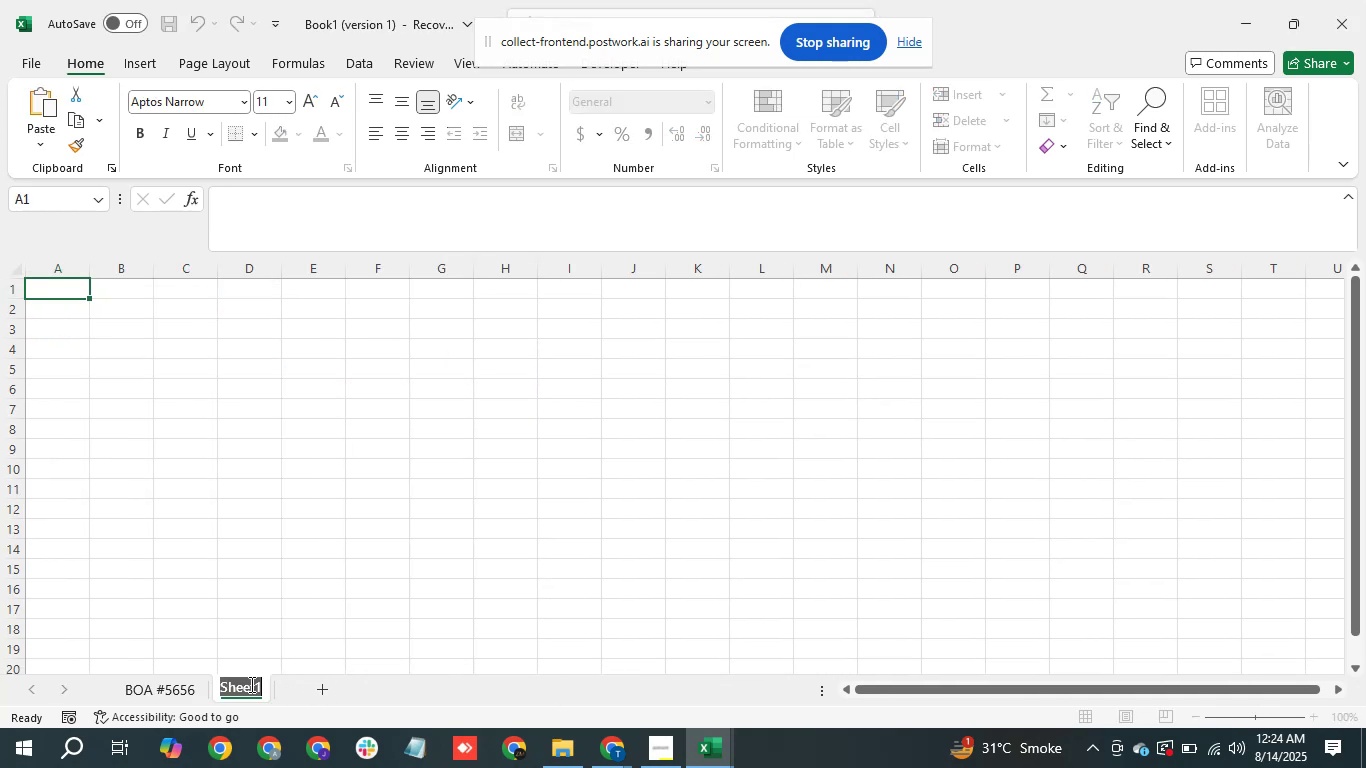 
key(Control+V)
 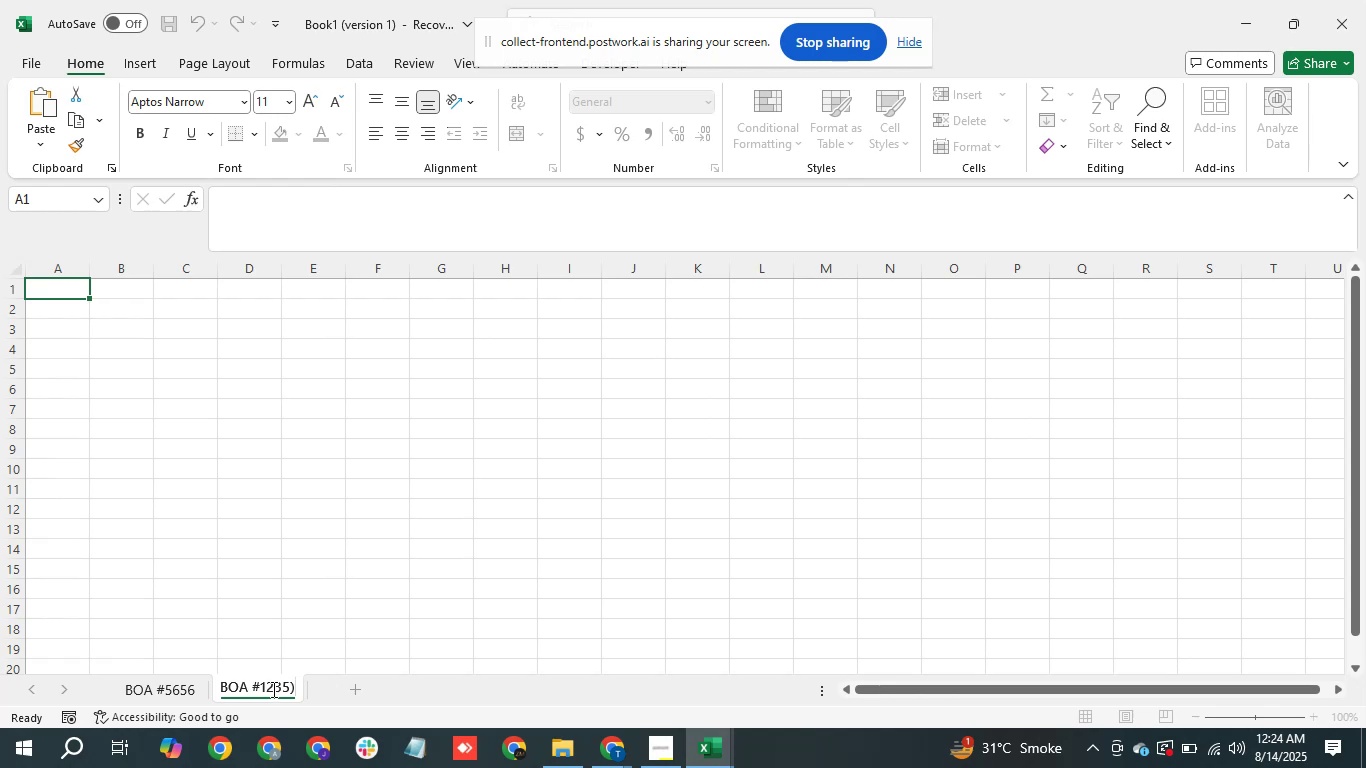 
key(Backspace)
 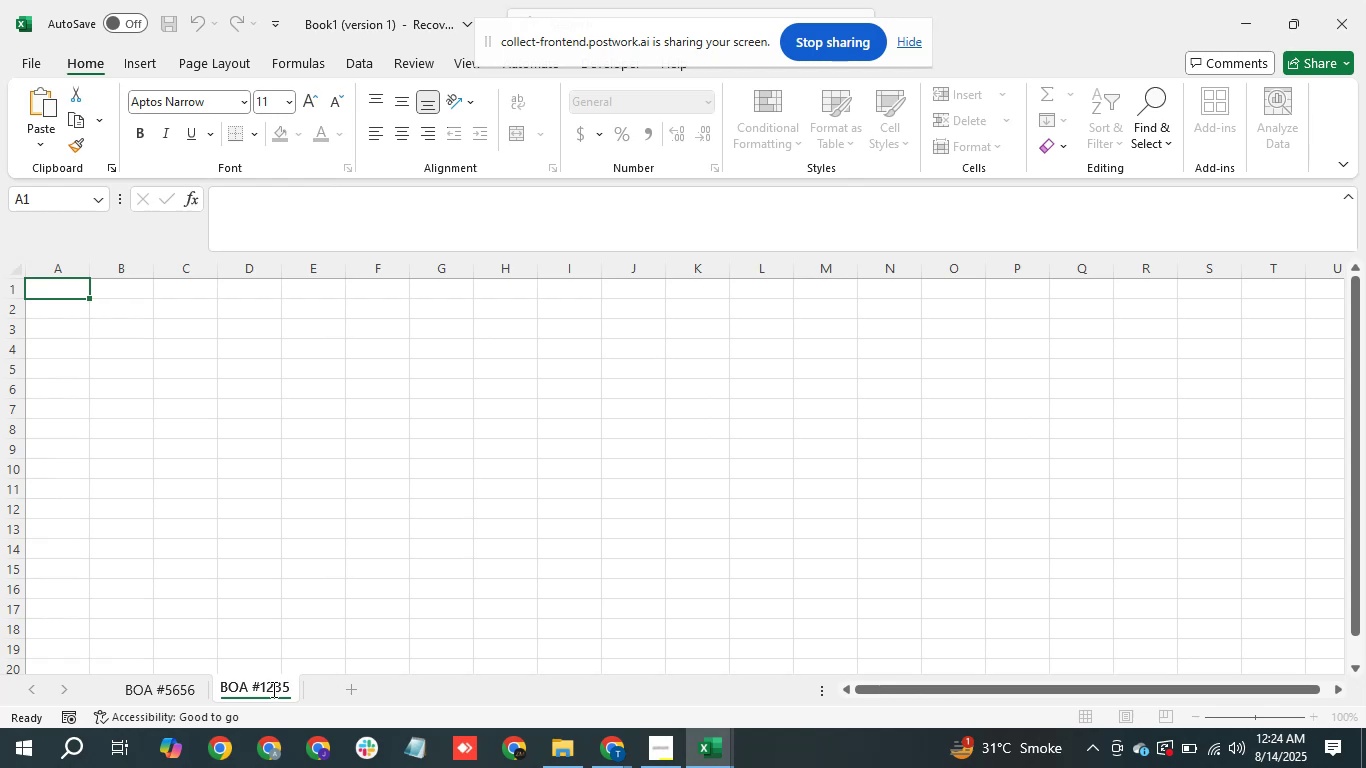 
key(Enter)
 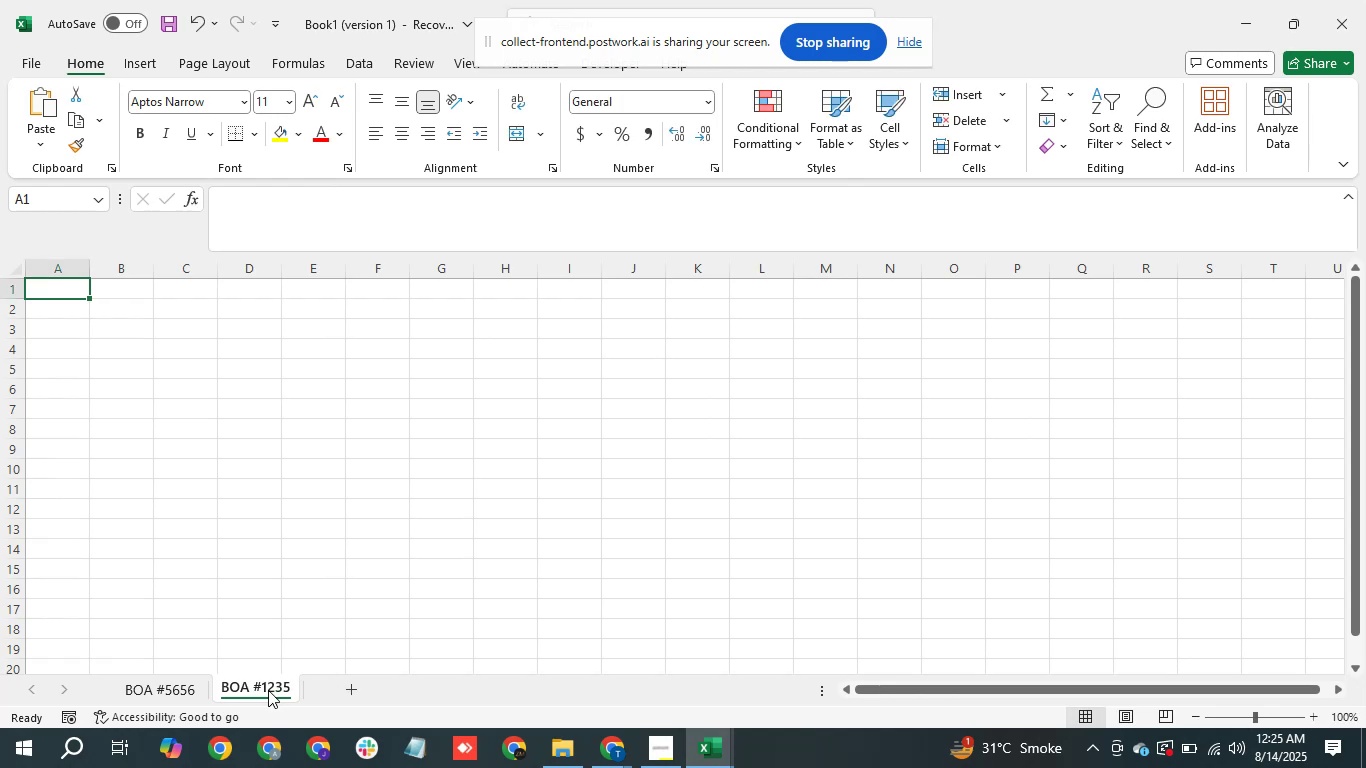 
type(DA)
key(Backspace)
type(ate)
key(Tab)
type(Description)
key(Tab)
type(AMount)
key(Backspace)
key(Backspace)
key(Backspace)
key(Backspace)
key(Backspace)
type(mount)
 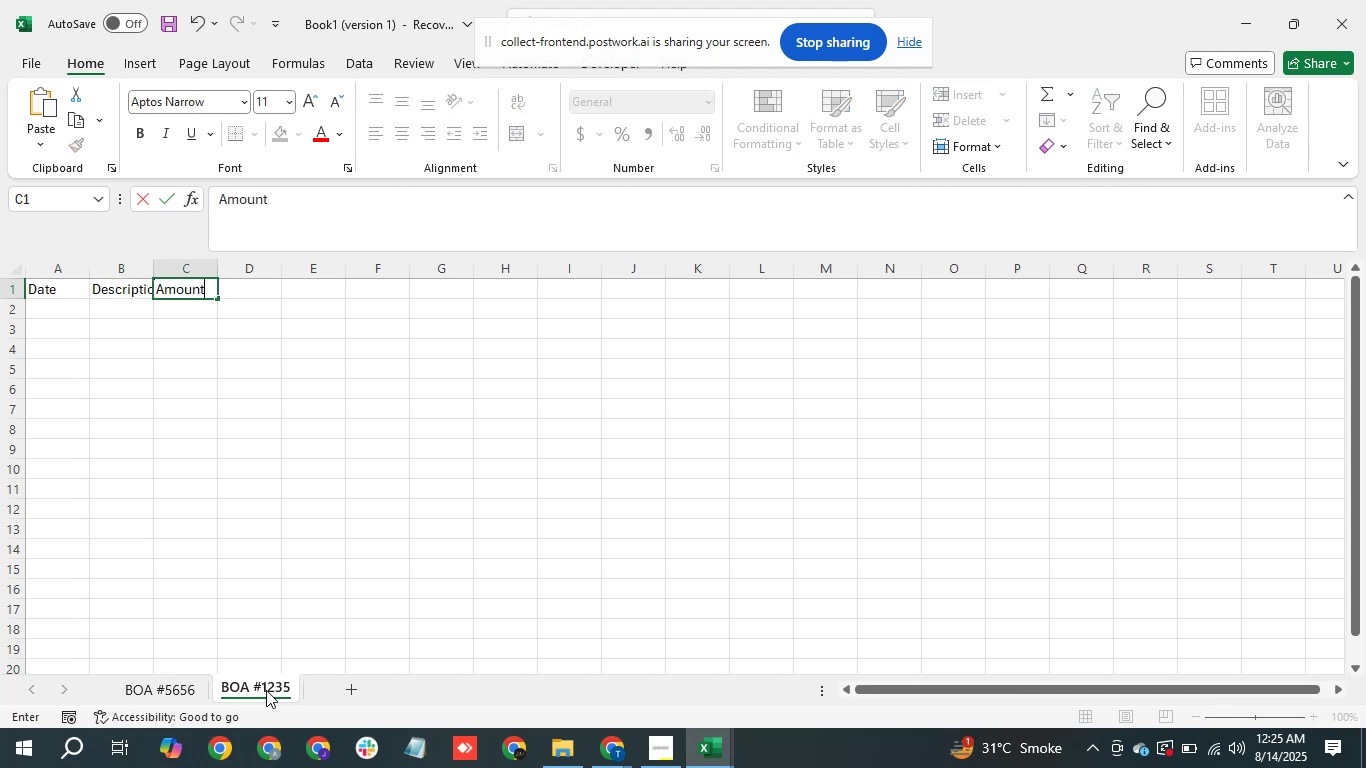 
wait(8.51)
 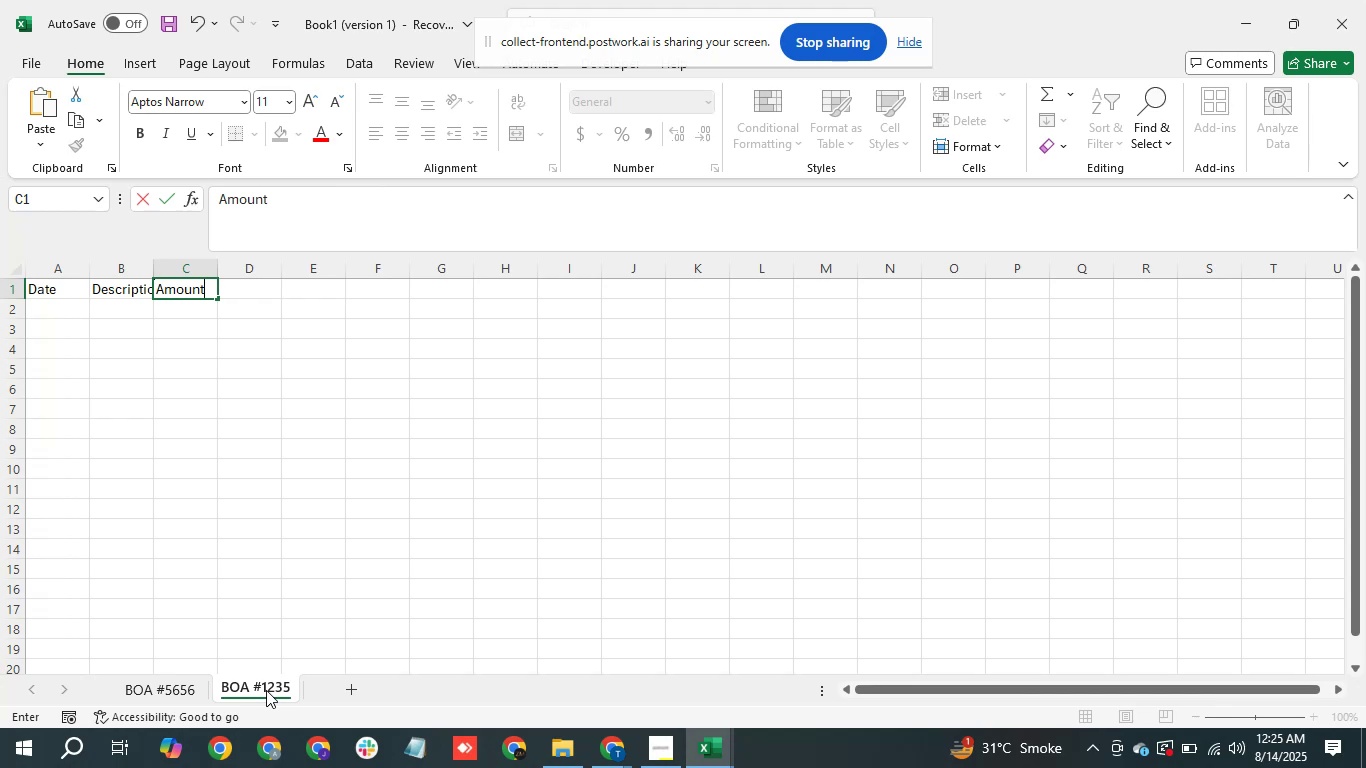 
key(ArrowLeft)
 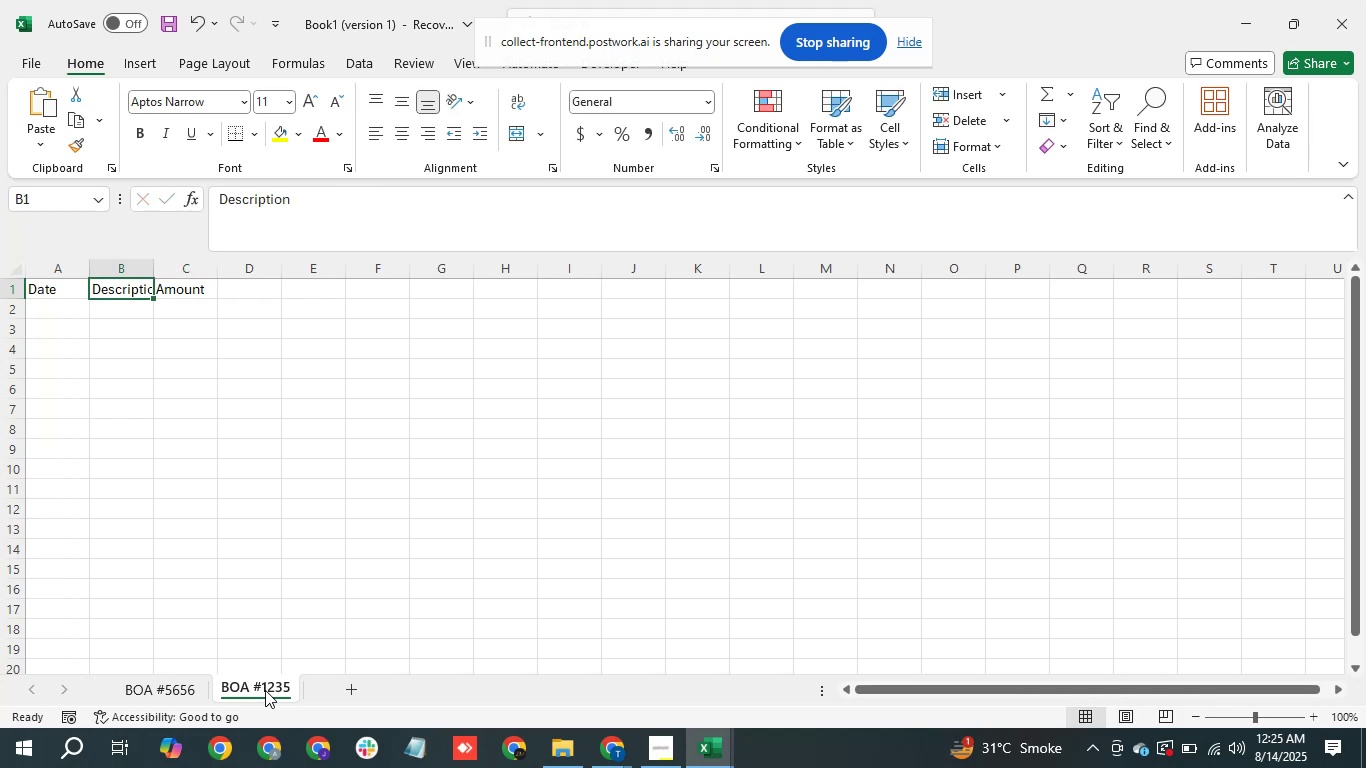 
key(ArrowLeft)
 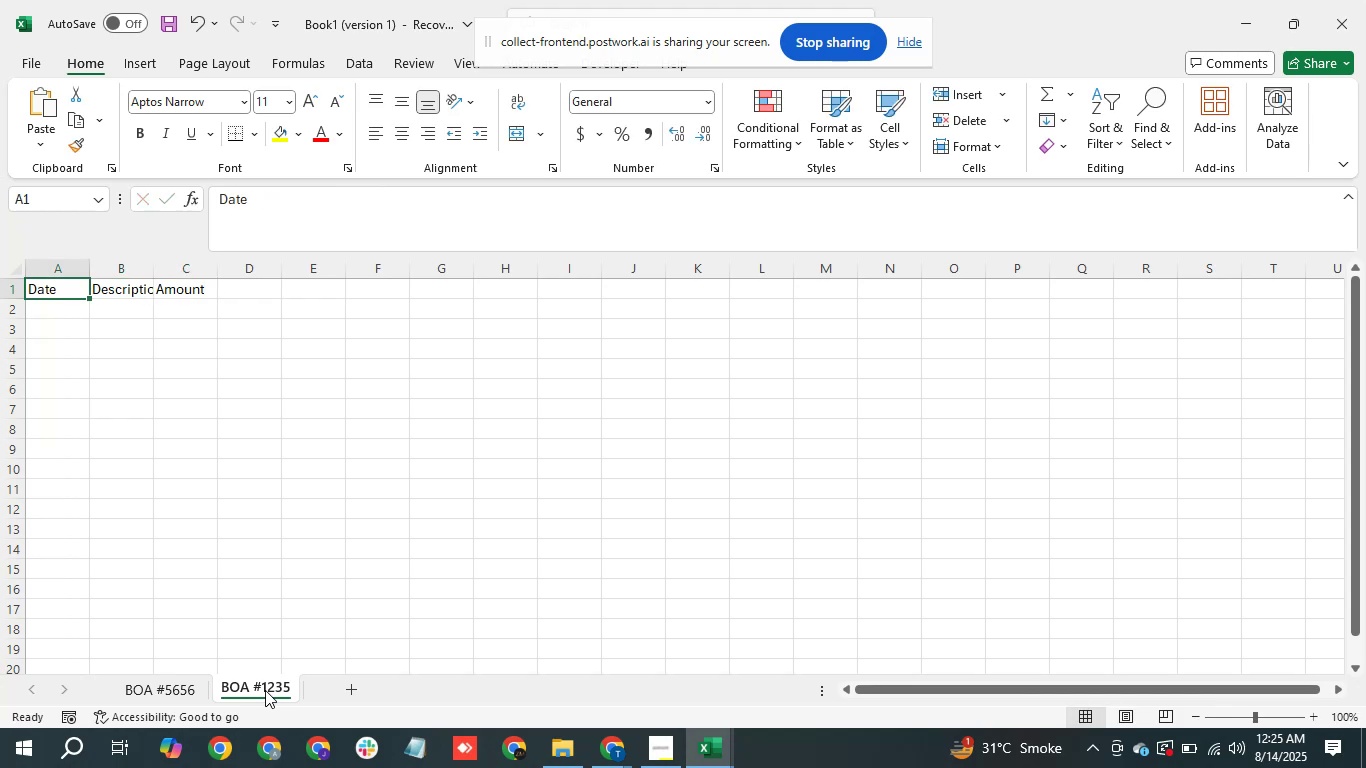 
key(ArrowDown)
 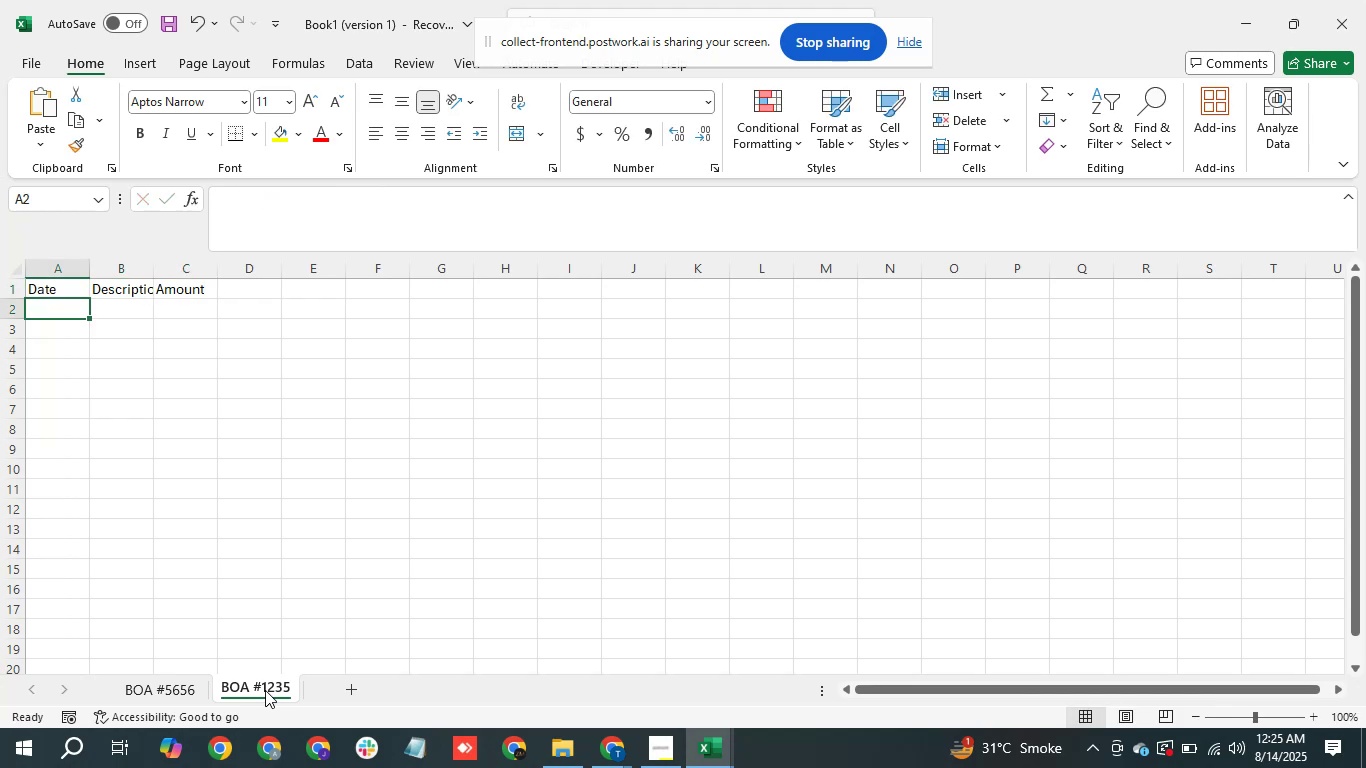 
key(Alt+AltLeft)
 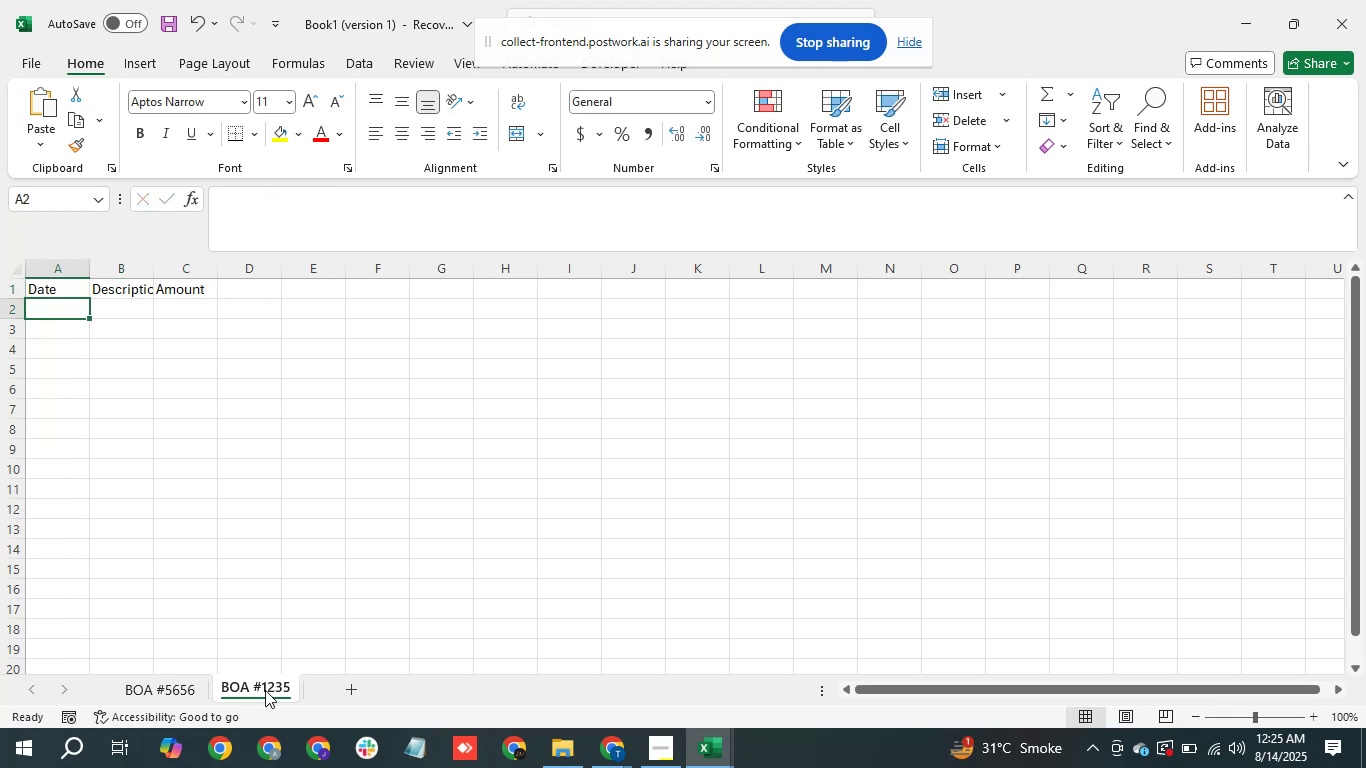 
hold_key(key=Tab, duration=0.3)
 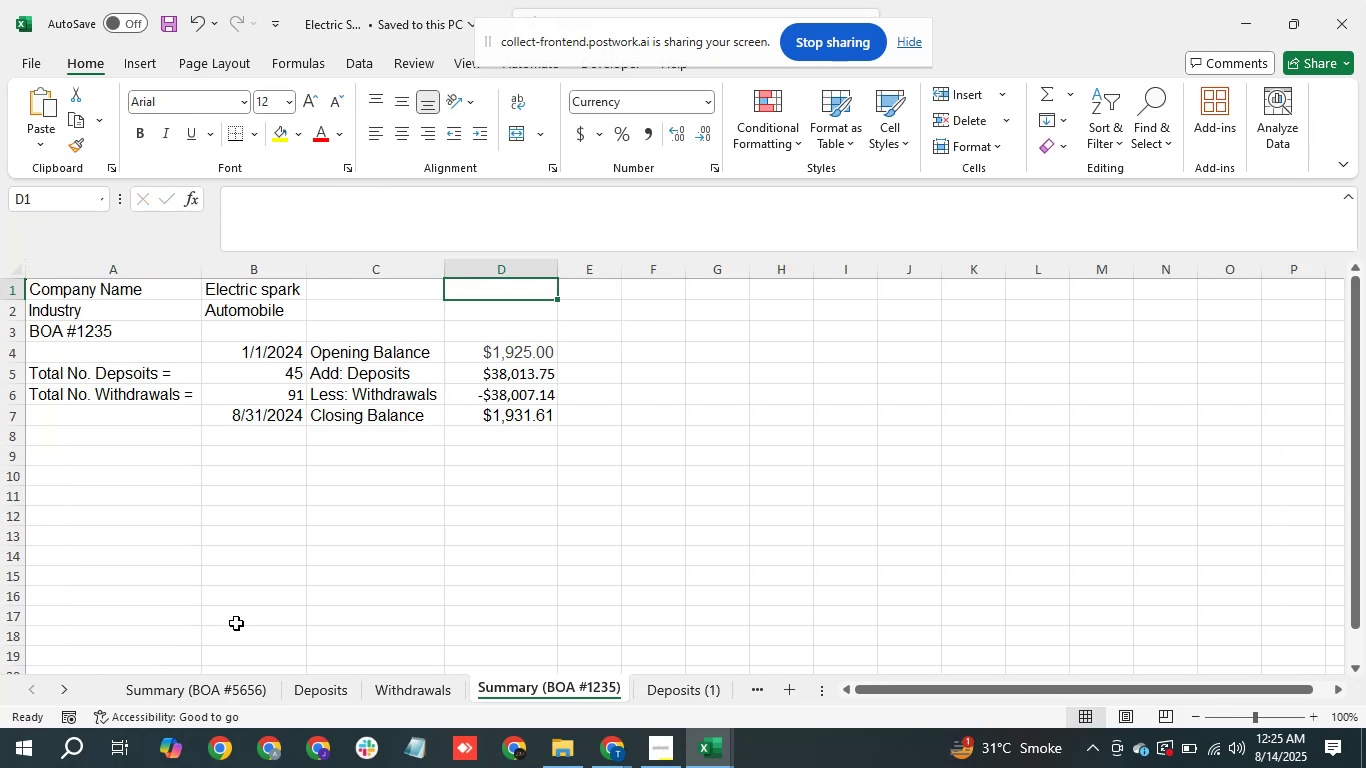 
scroll: coordinate [444, 480], scroll_direction: up, amount: 5.0
 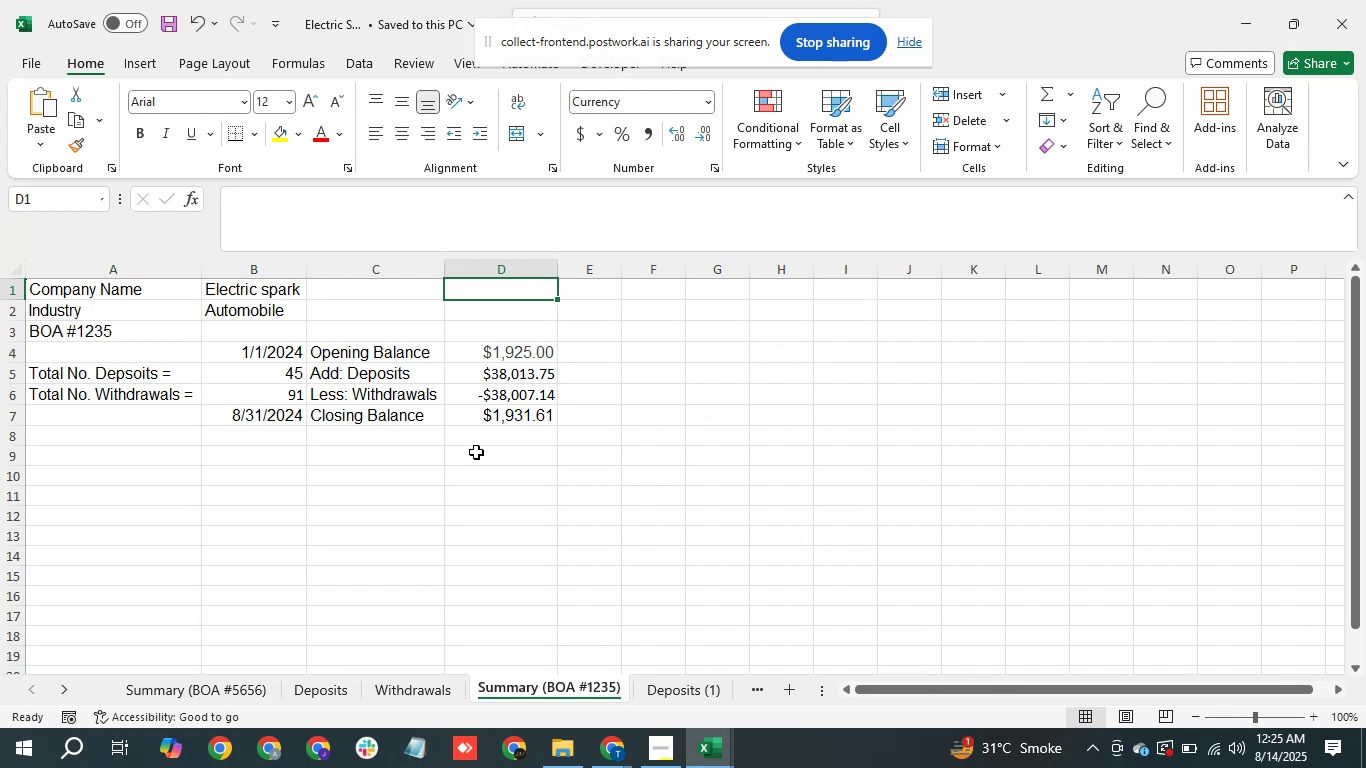 
scroll: coordinate [458, 475], scroll_direction: down, amount: 3.0
 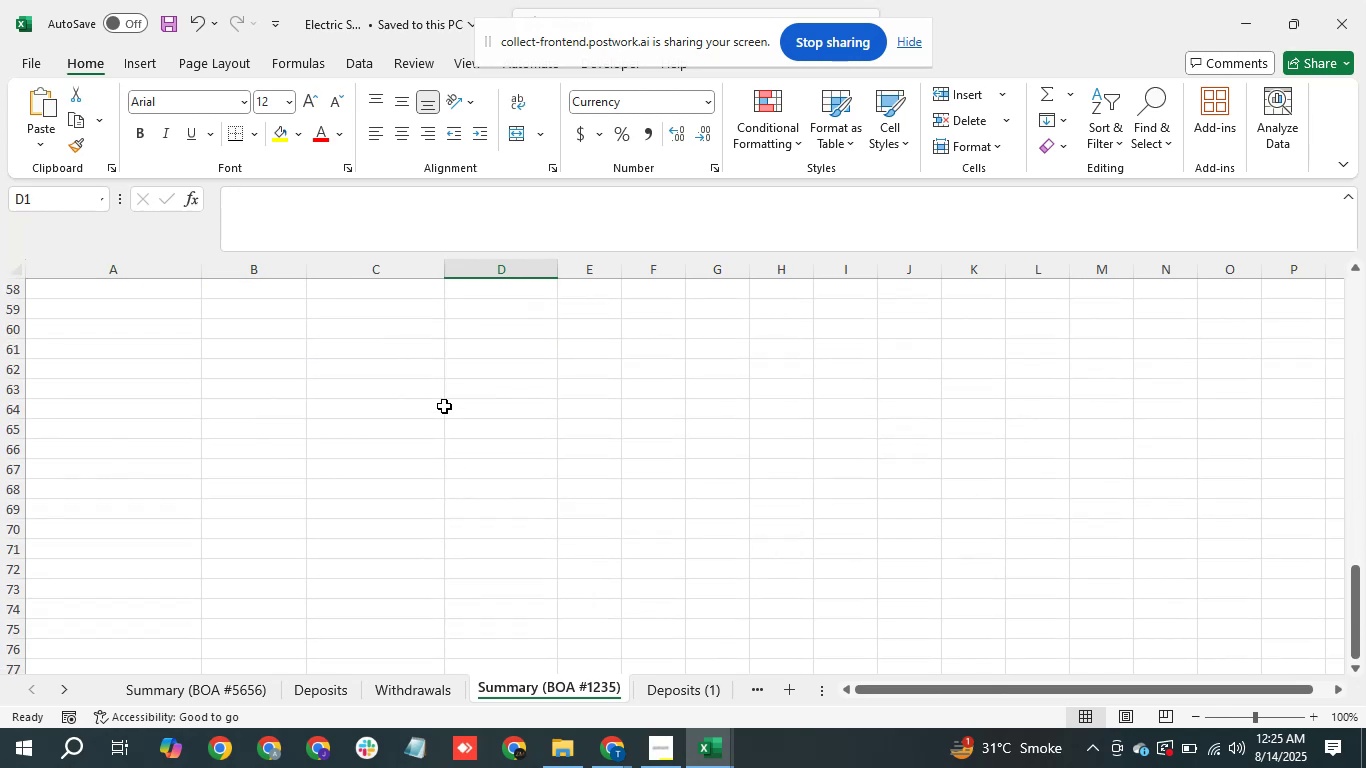 
scroll: coordinate [463, 392], scroll_direction: up, amount: 9.0
 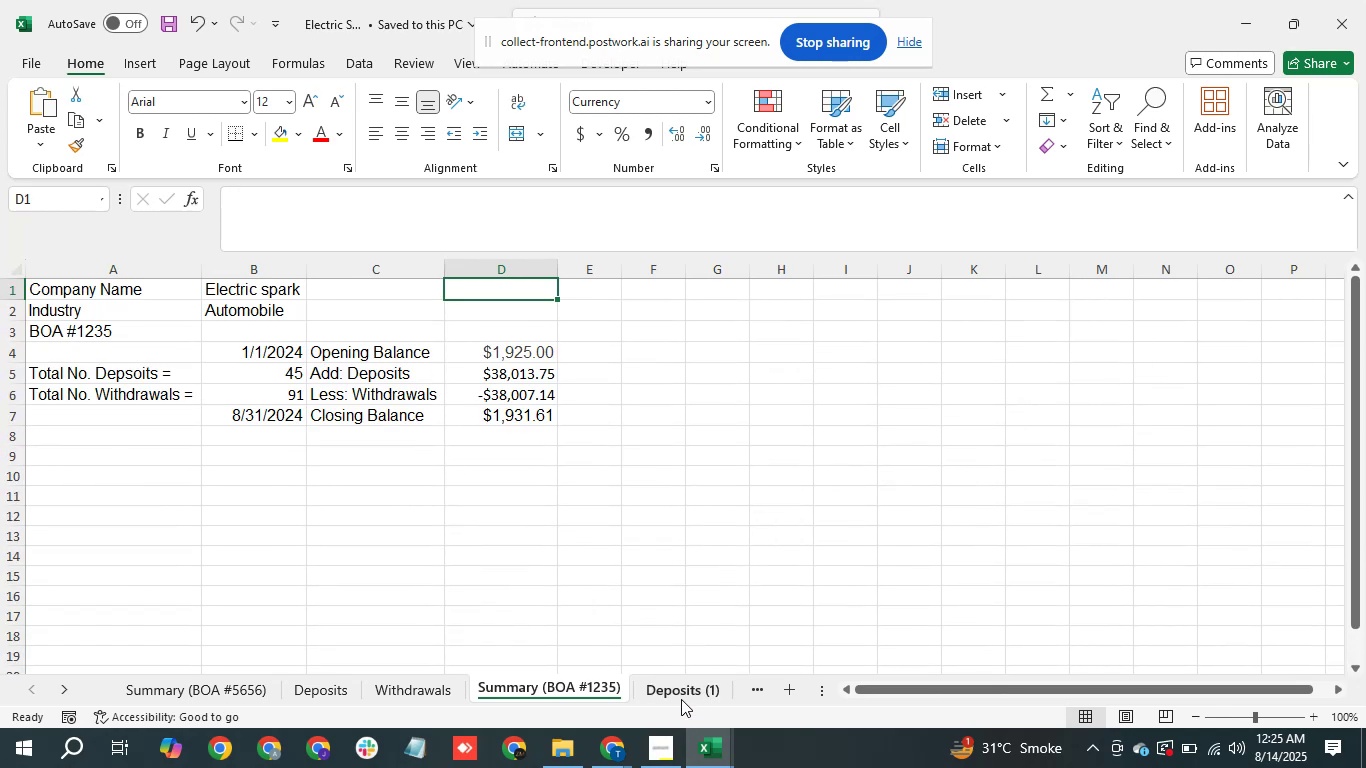 
left_click([681, 699])
 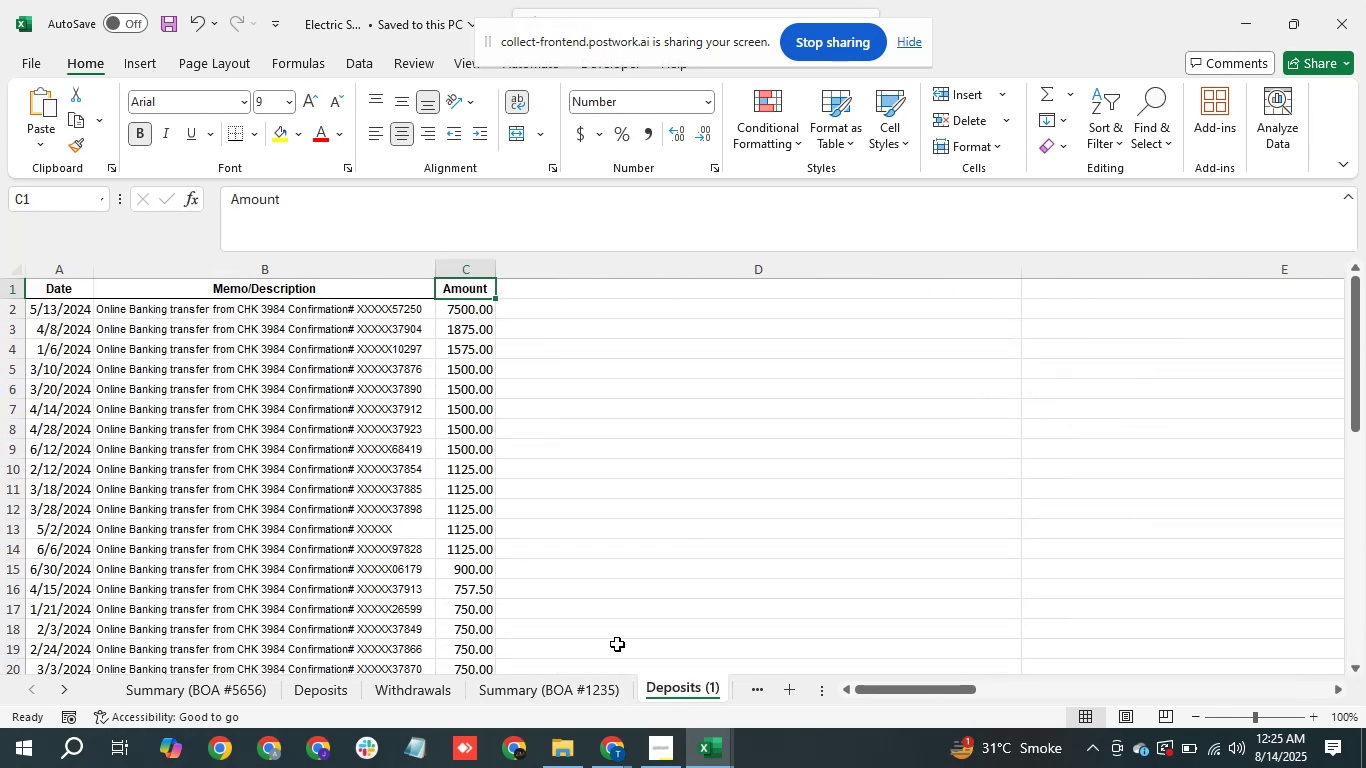 
key(ArrowLeft)
 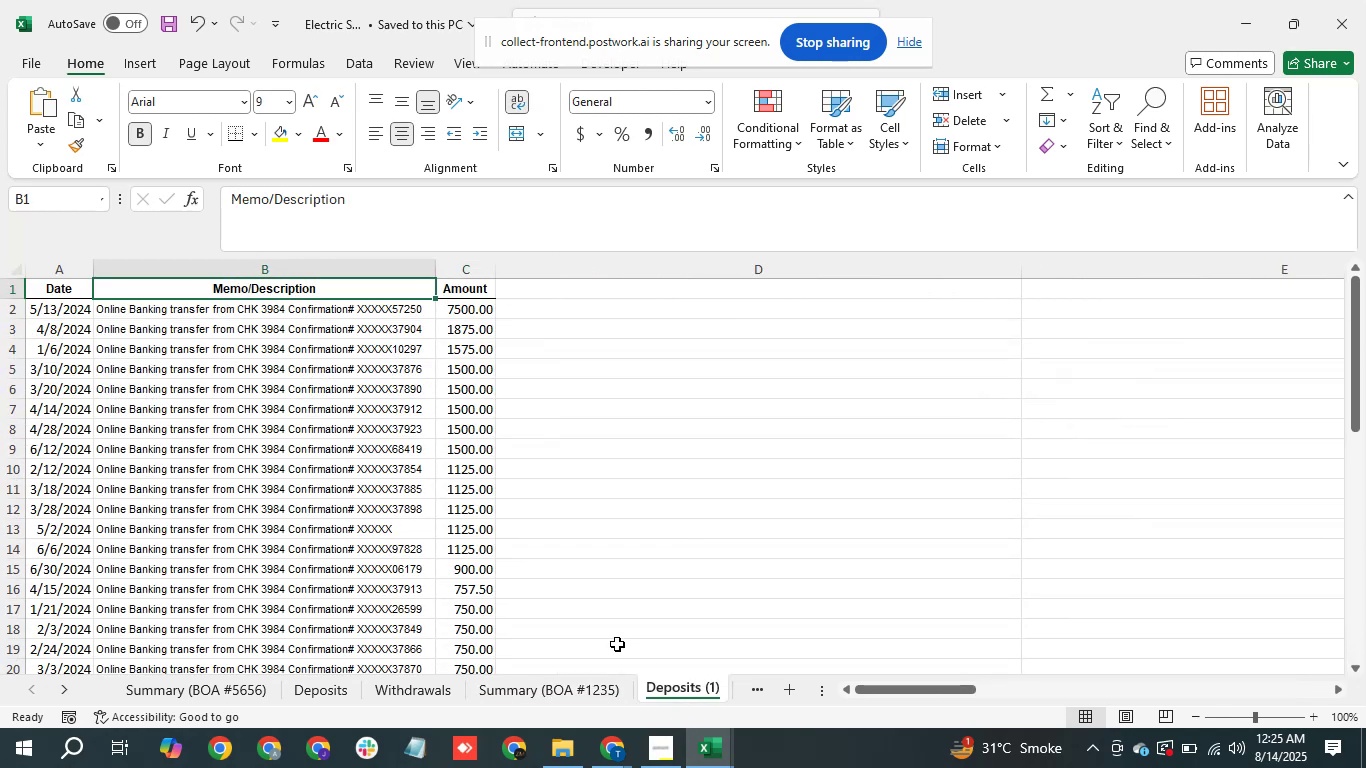 
key(ArrowLeft)
 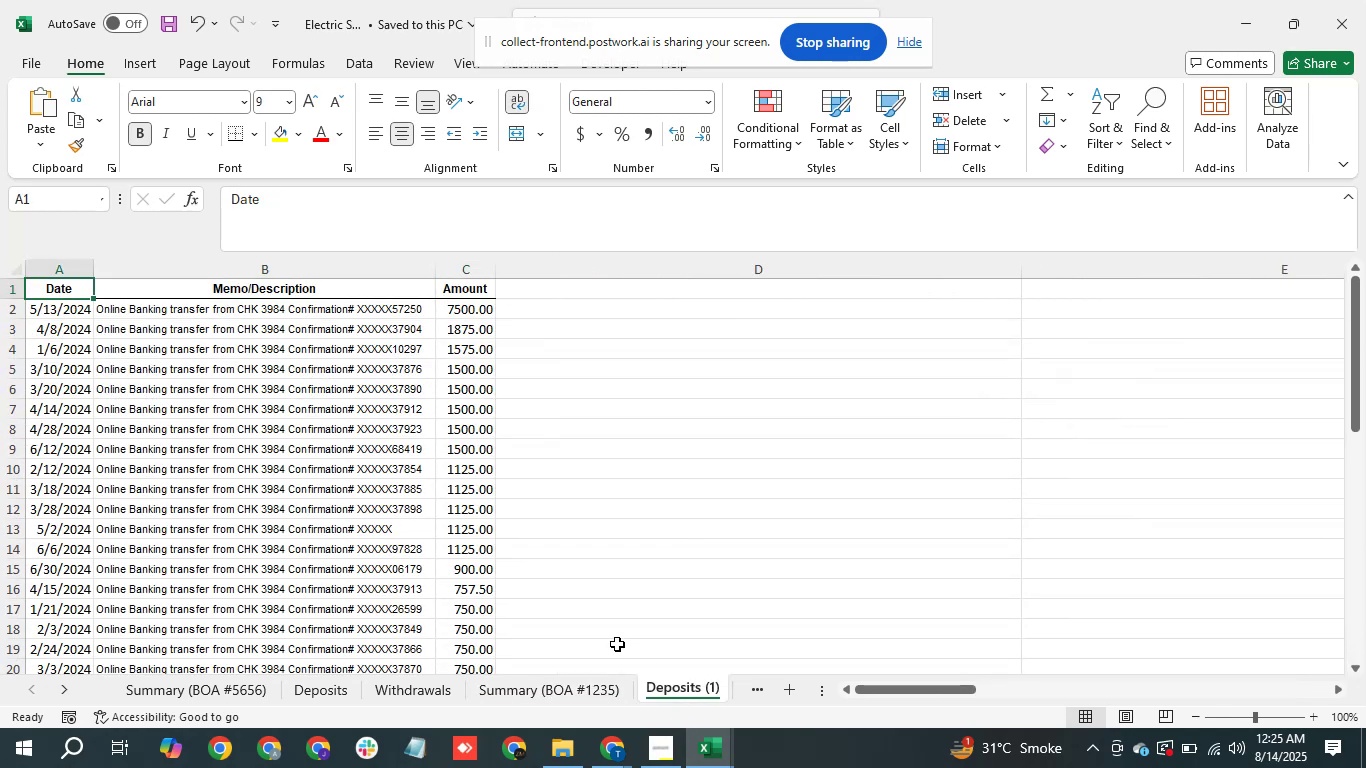 
key(ArrowDown)
 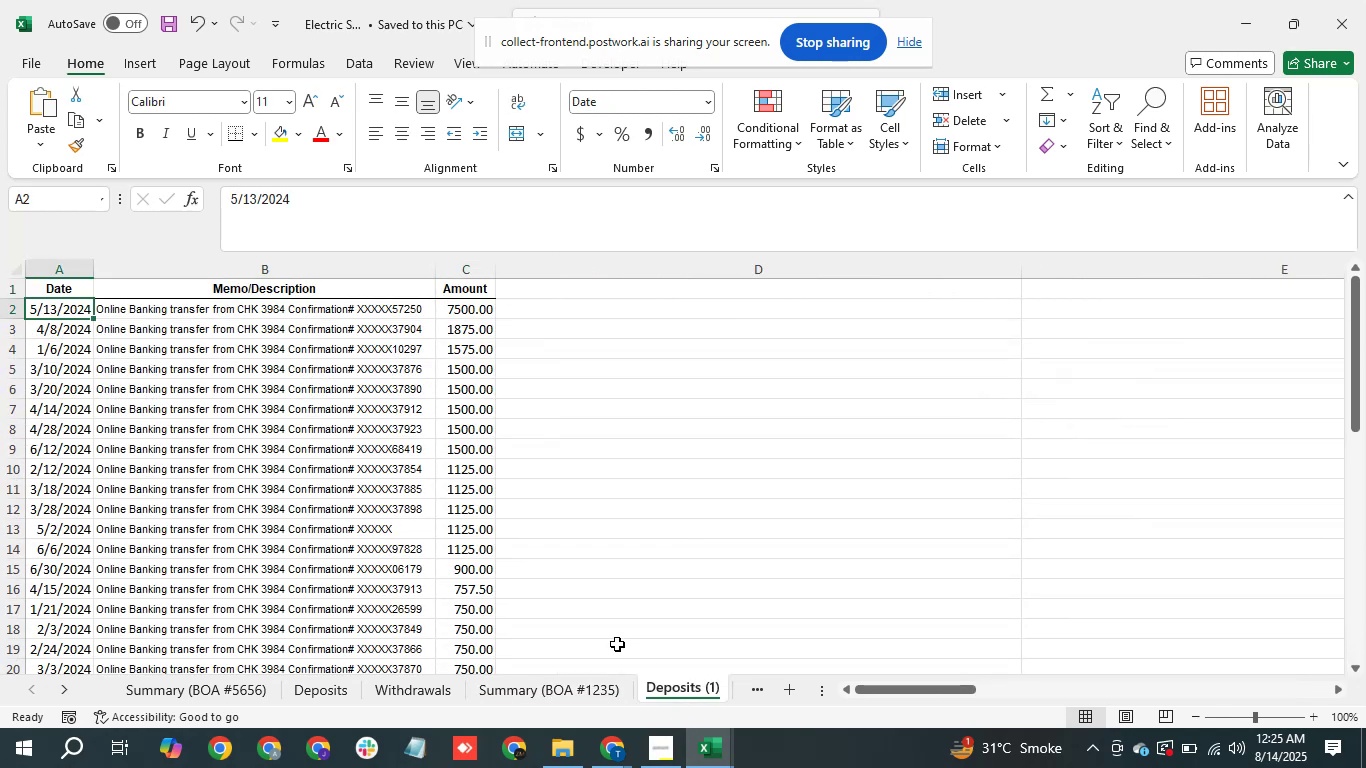 
key(Control+Shift+ArrowRight)
 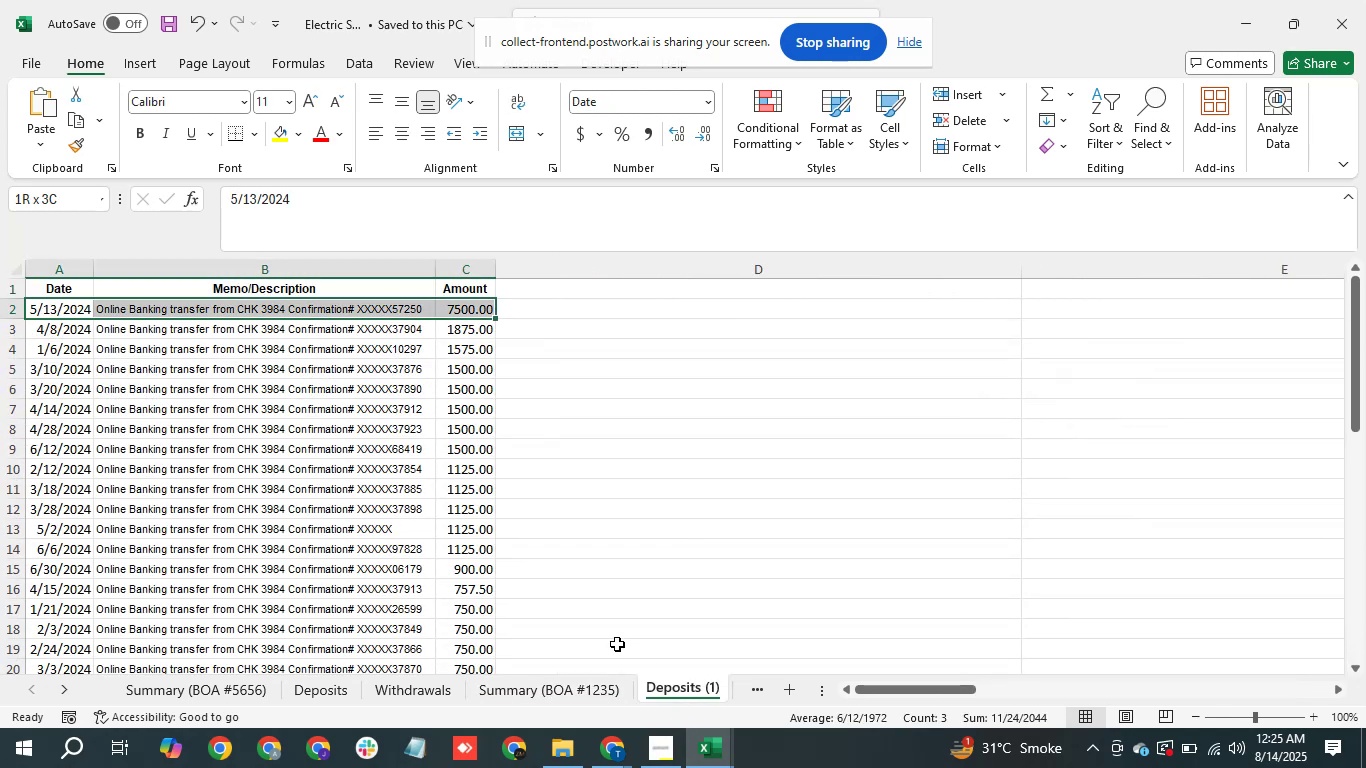 
key(Control+Shift+ArrowRight)
 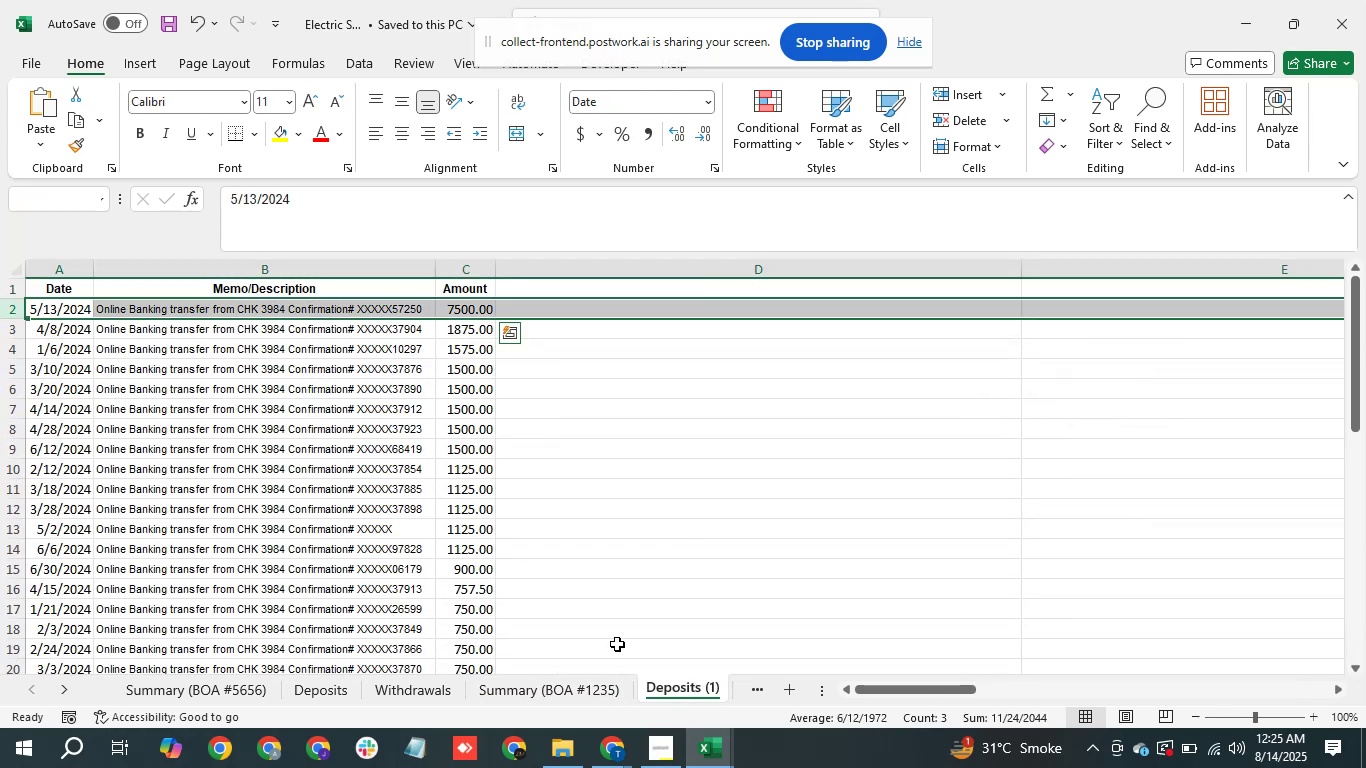 
key(Control+Shift+ArrowLeft)
 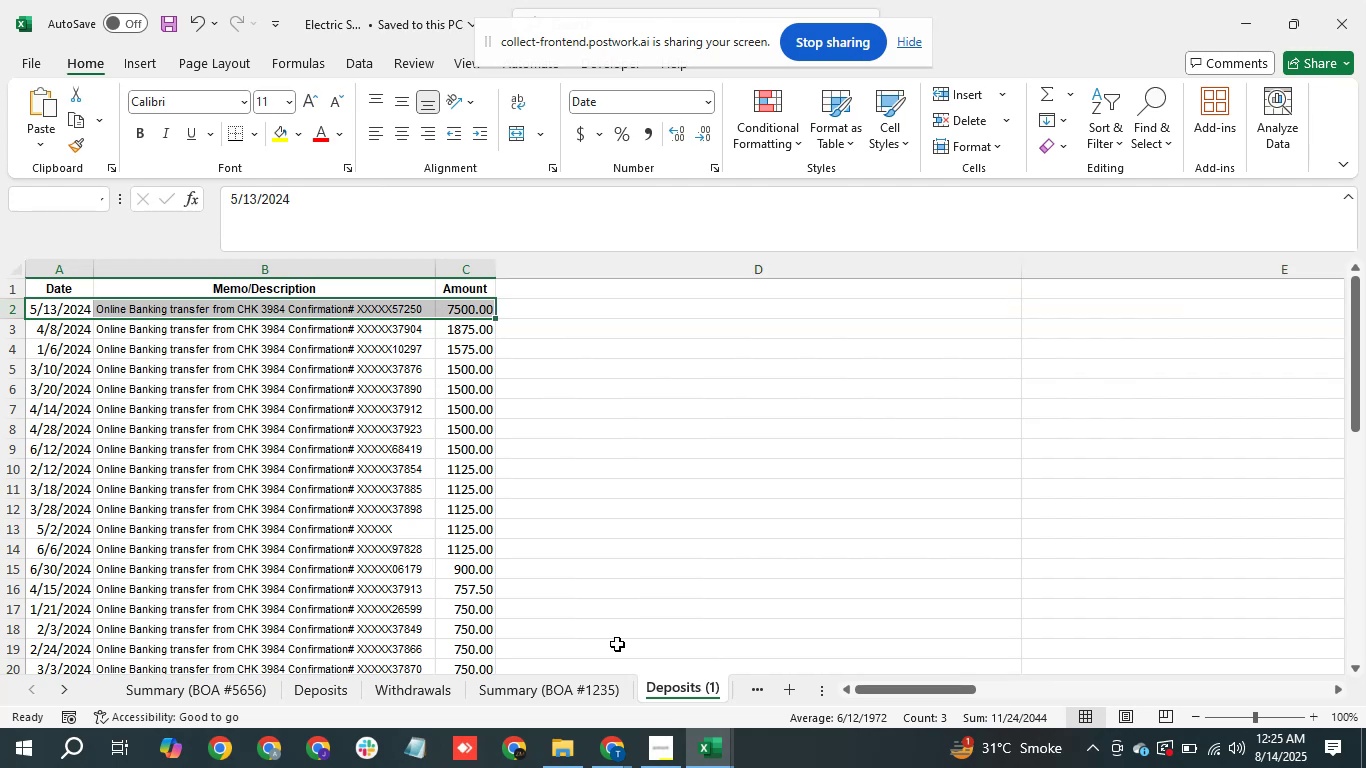 
key(Control+Shift+ArrowDown)
 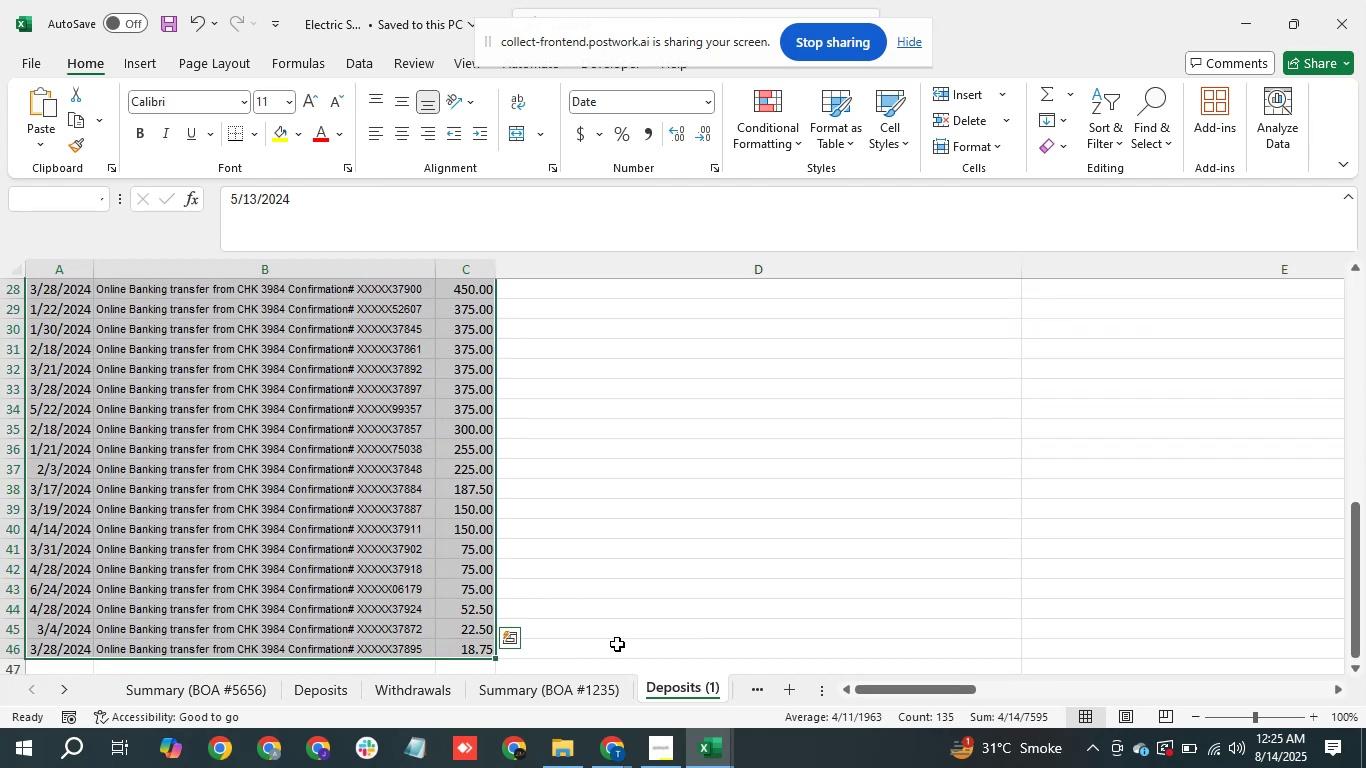 
key(Control+C)
 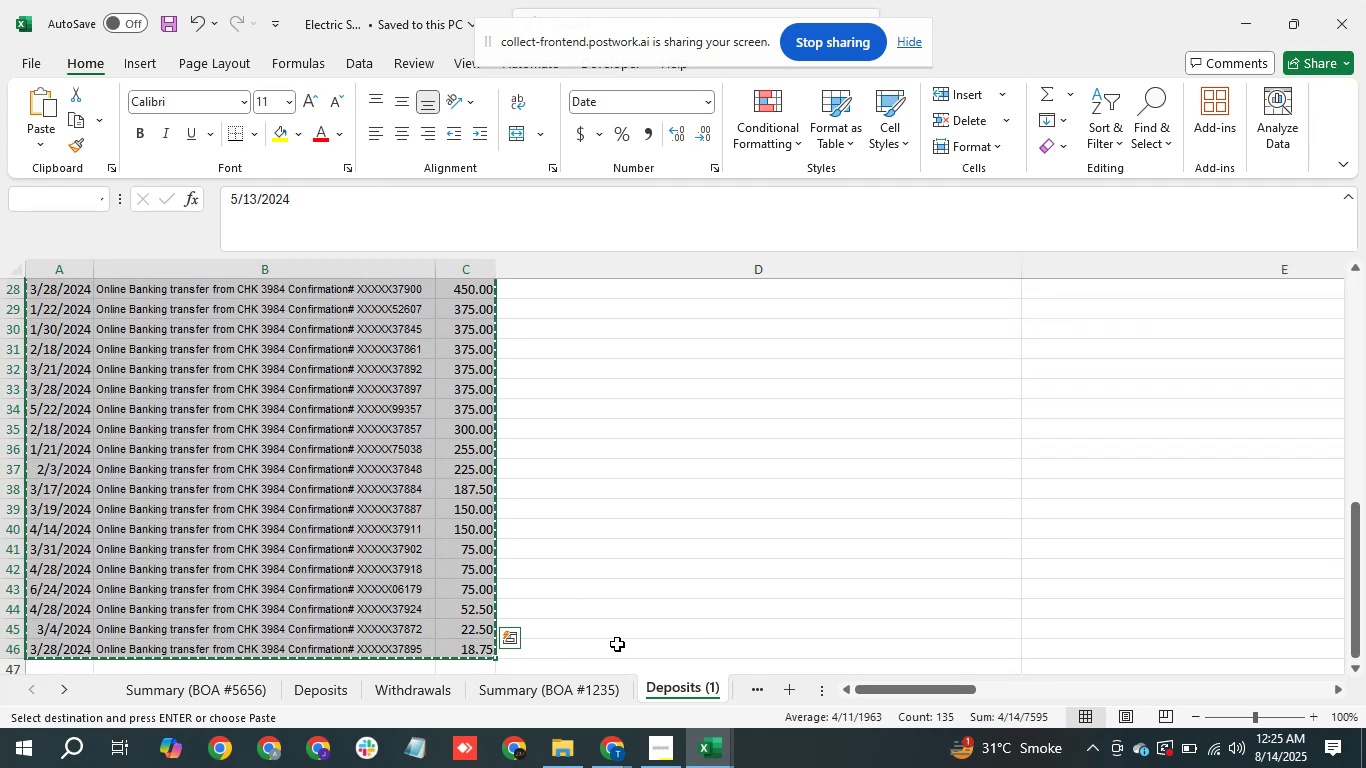 
key(Alt+AltLeft)
 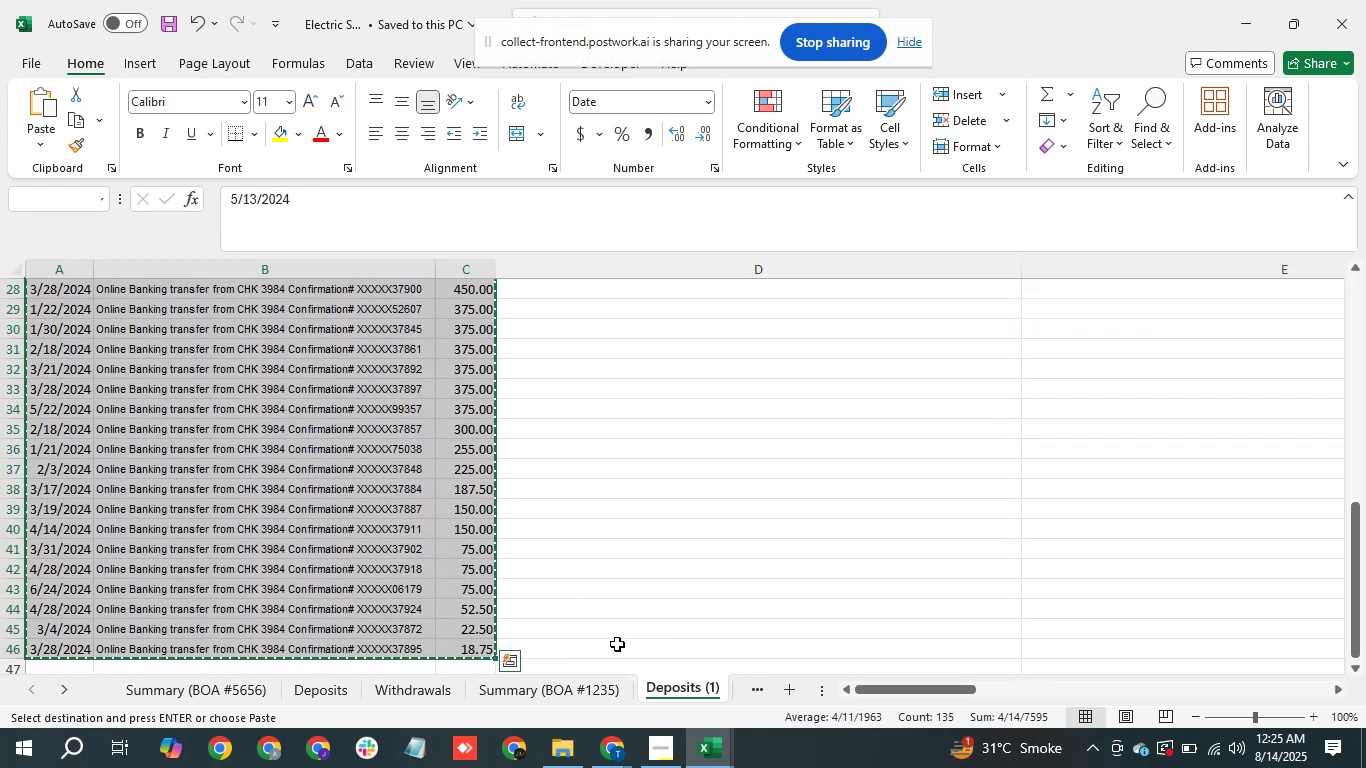 
key(Alt+Tab)
 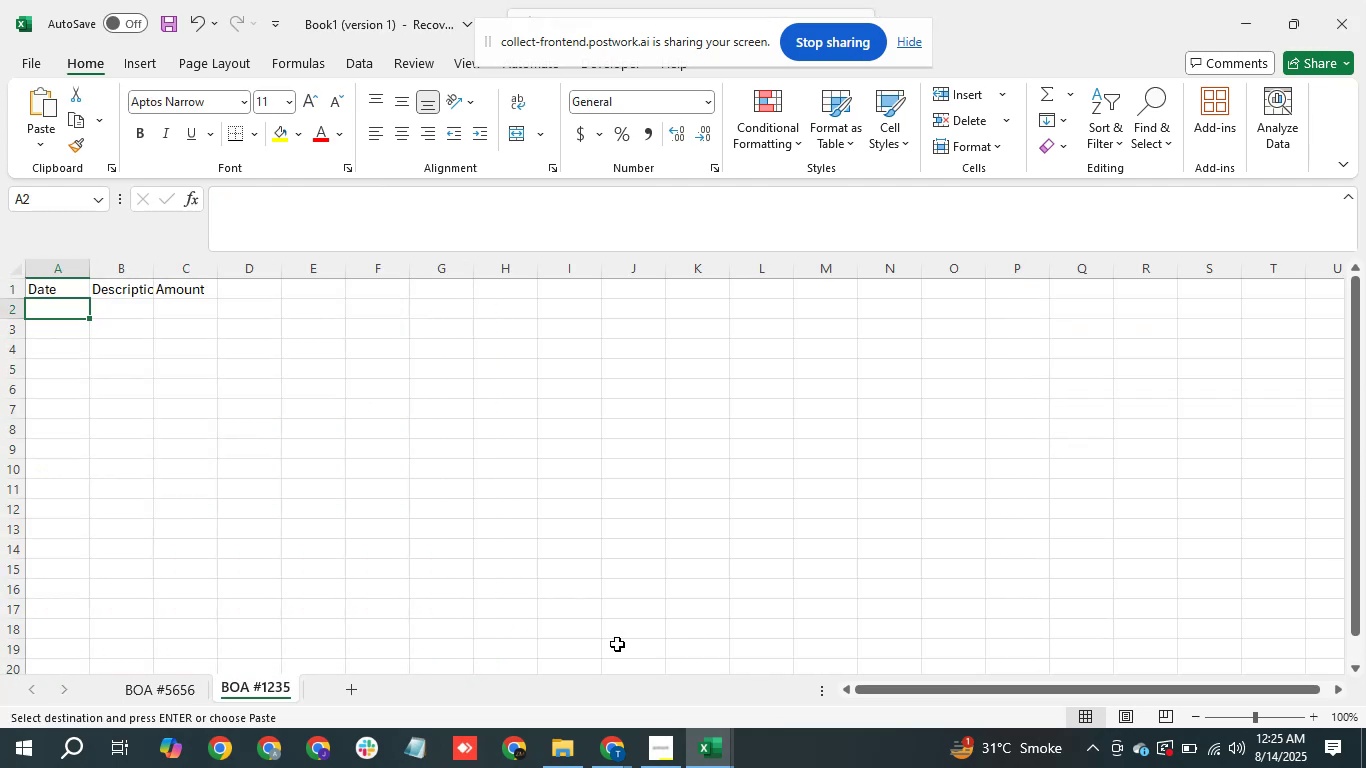 
key(Alt+Control+V)
 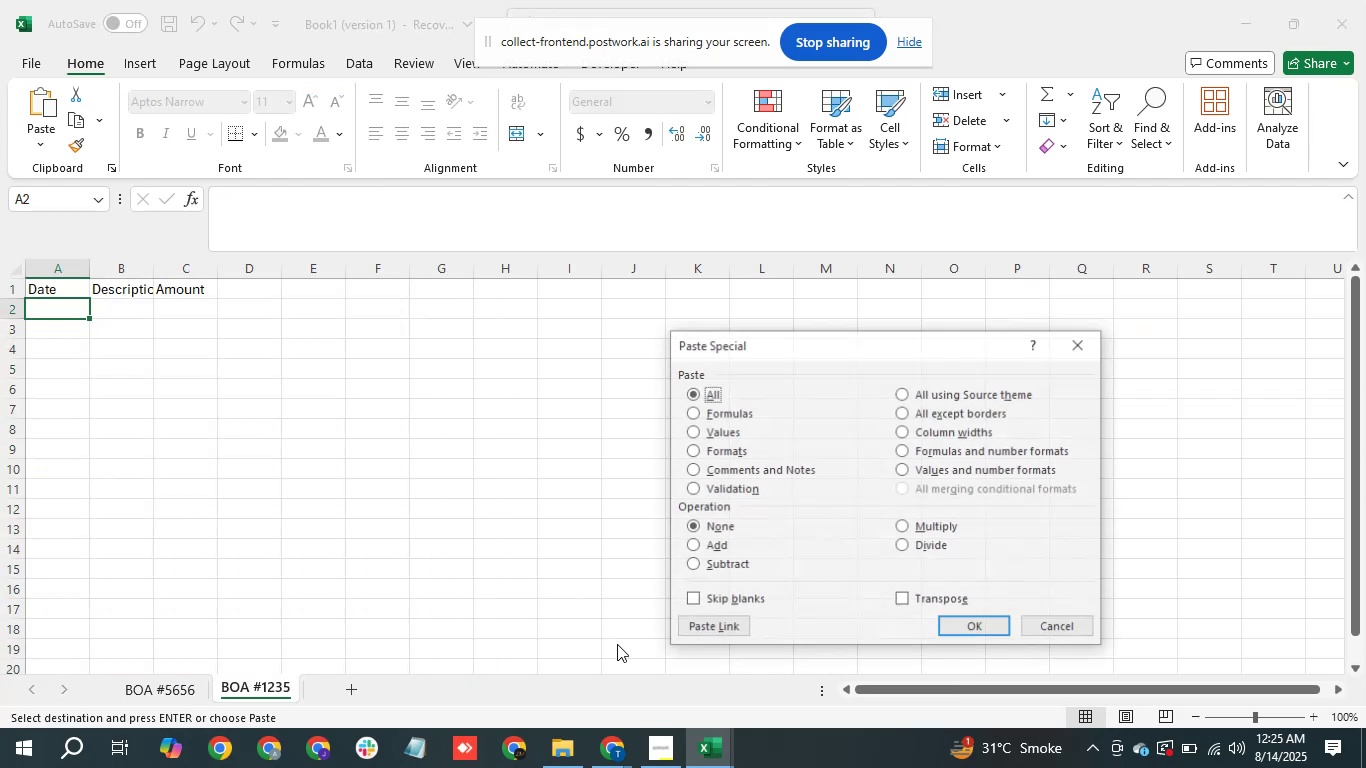 
key(V)
 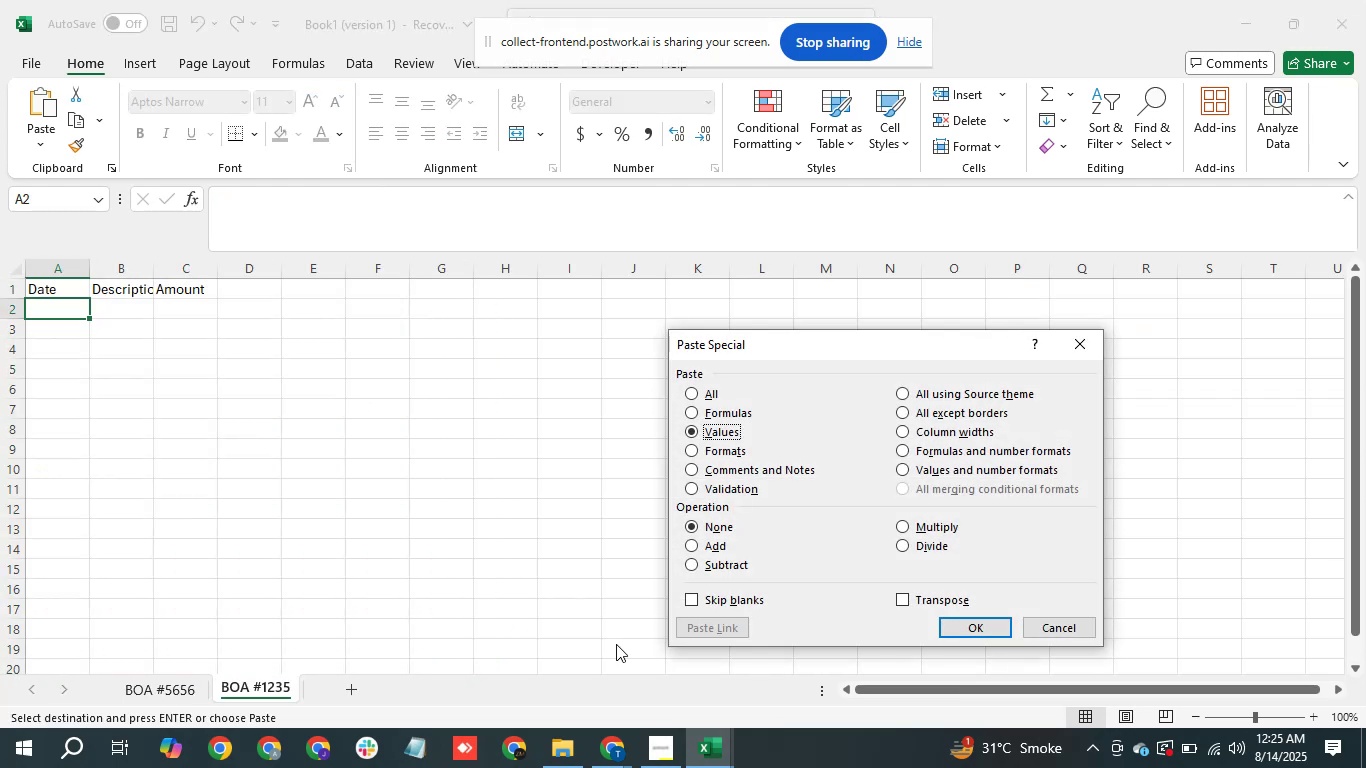 
key(Enter)
 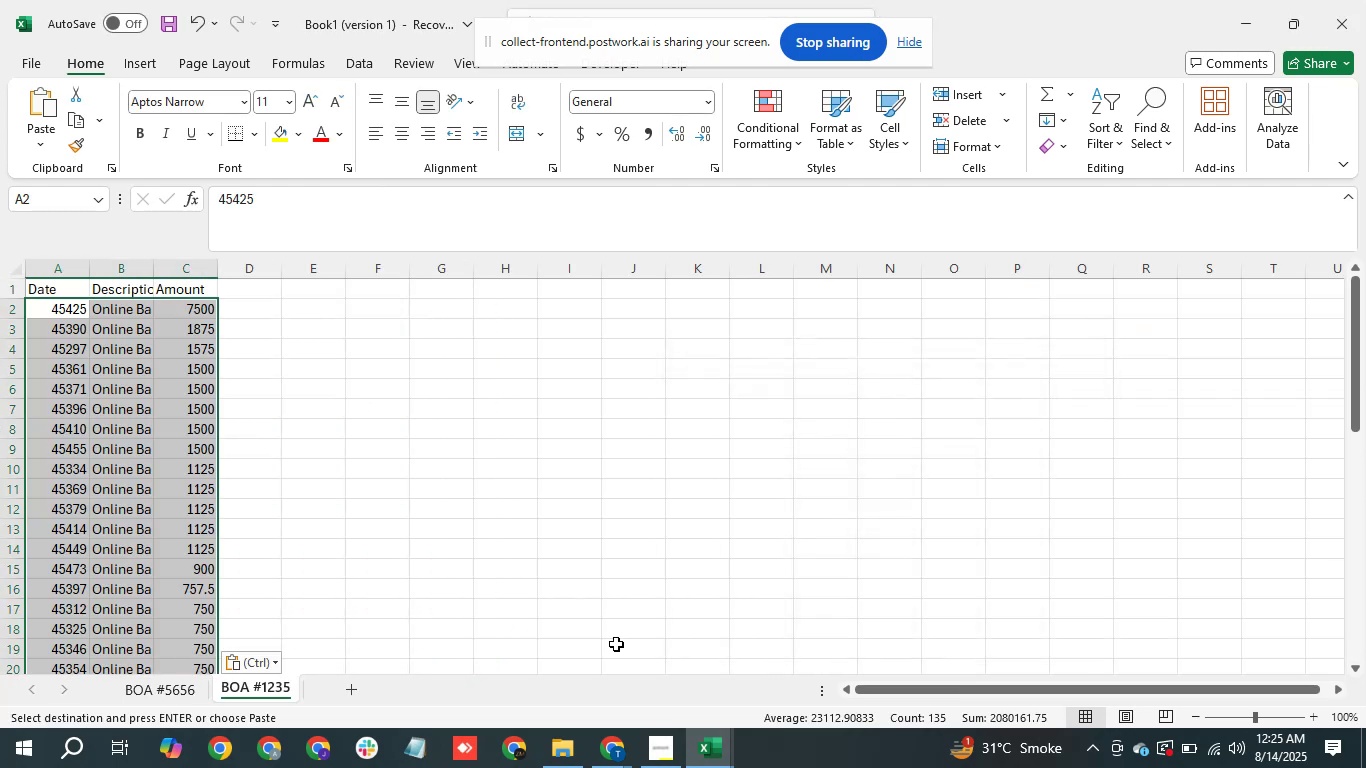 
key(Alt+AltLeft)
 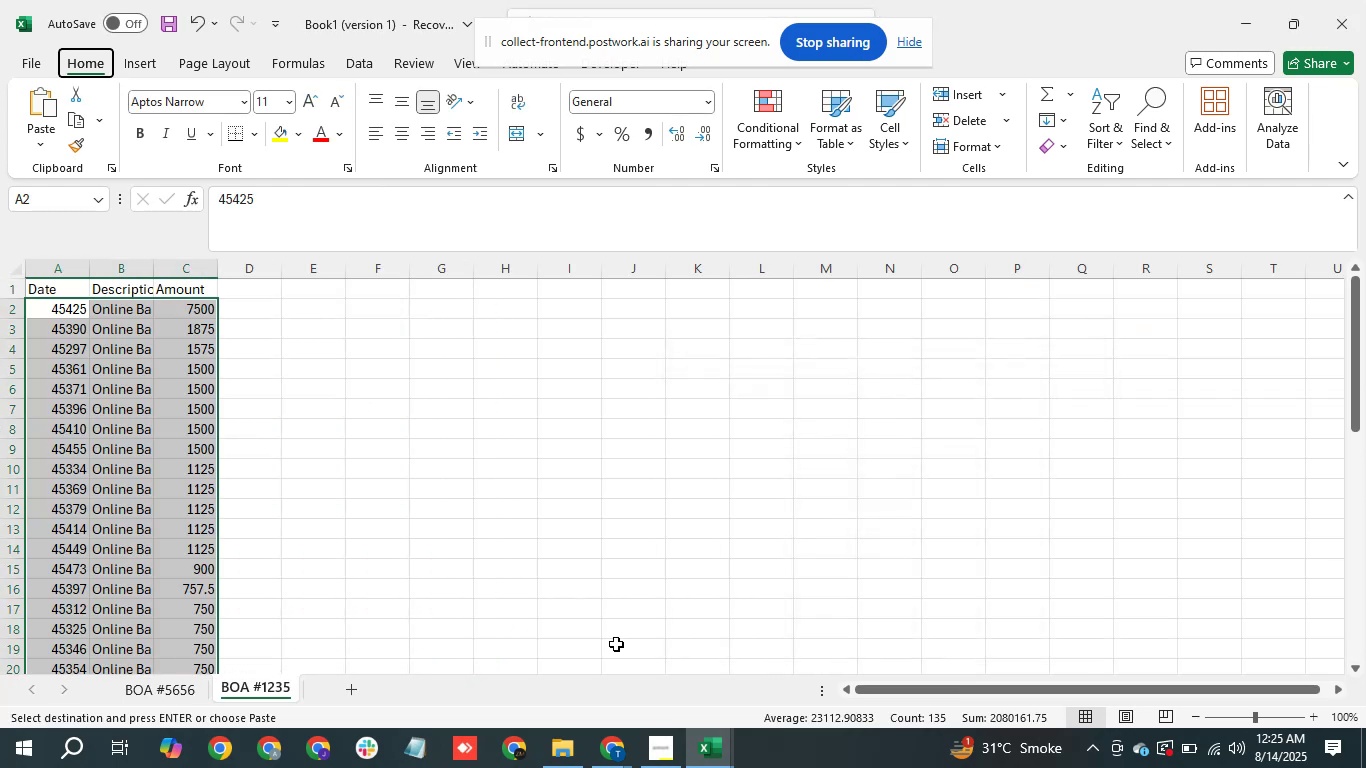 
type(hoi)
 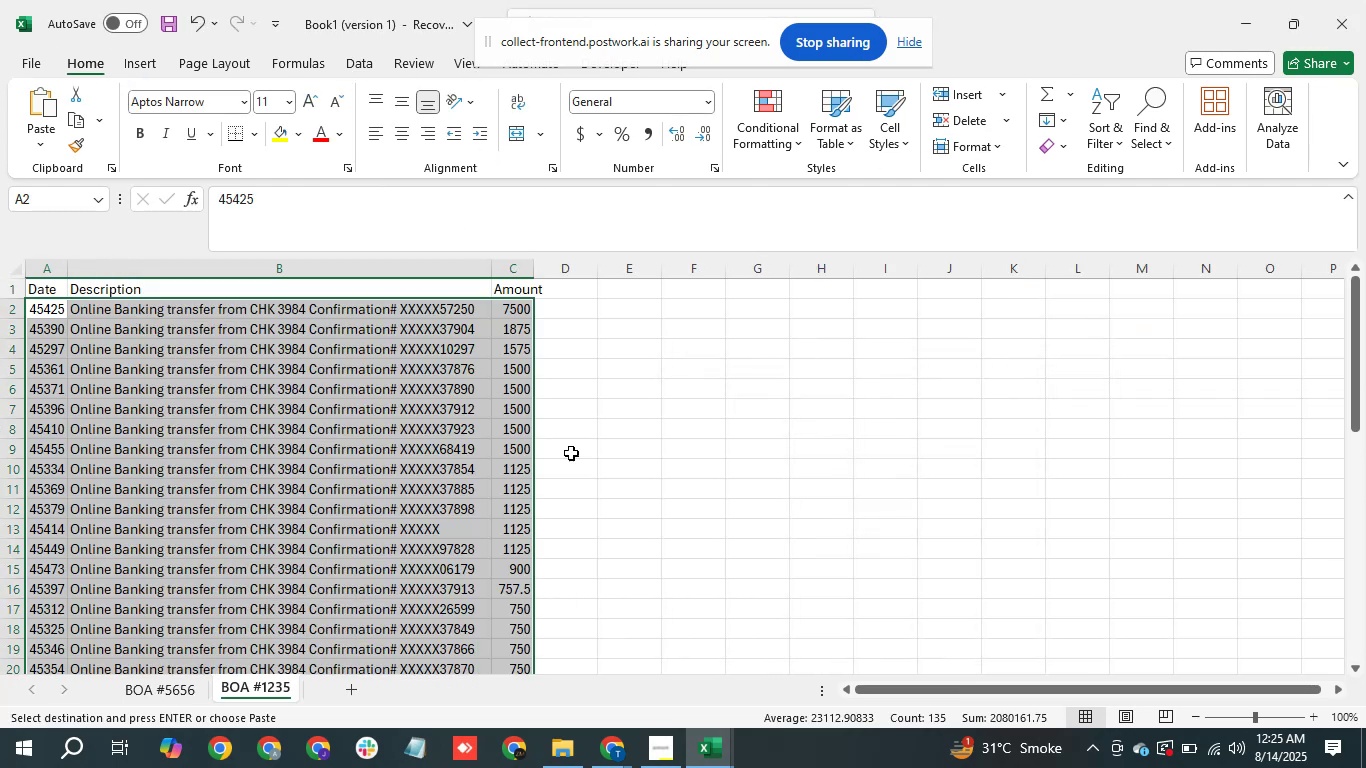 
left_click([622, 453])
 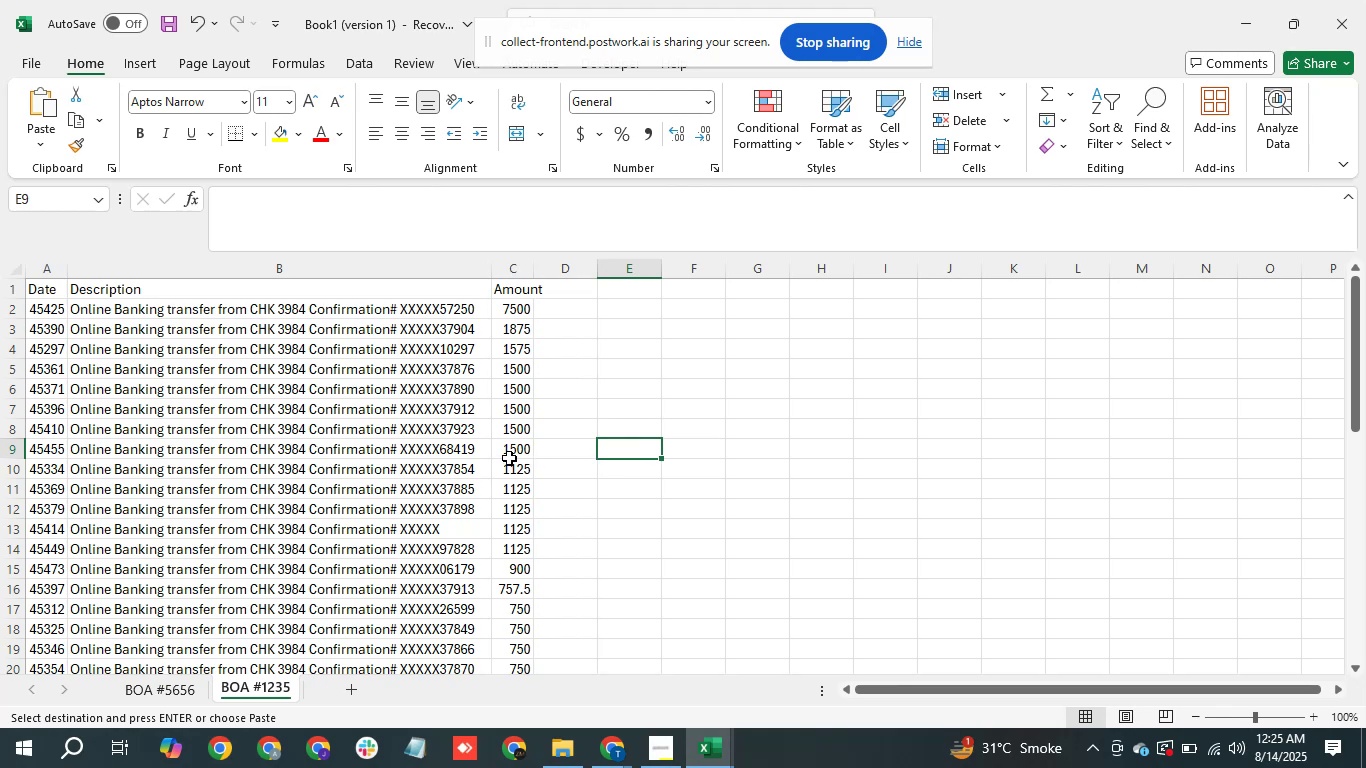 
left_click([366, 455])
 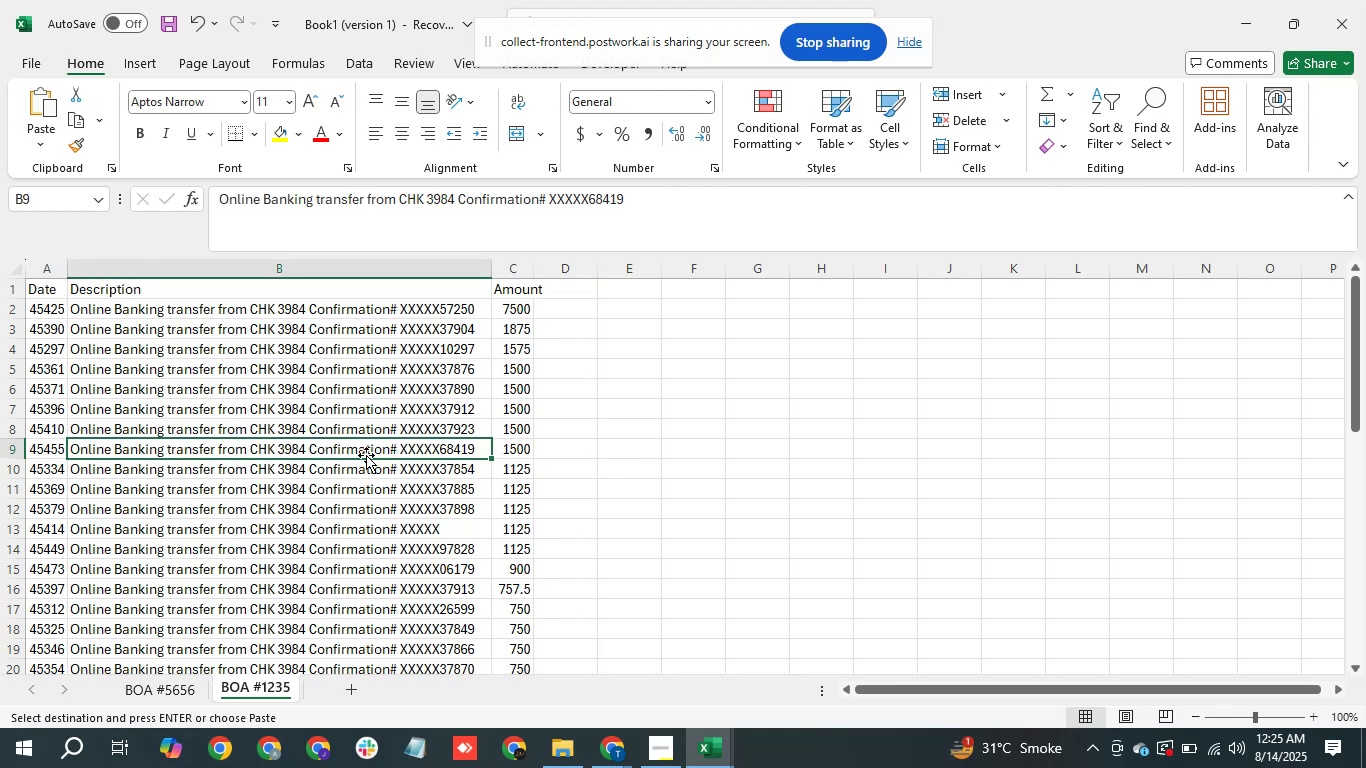 
key(Control+ArrowDown)
 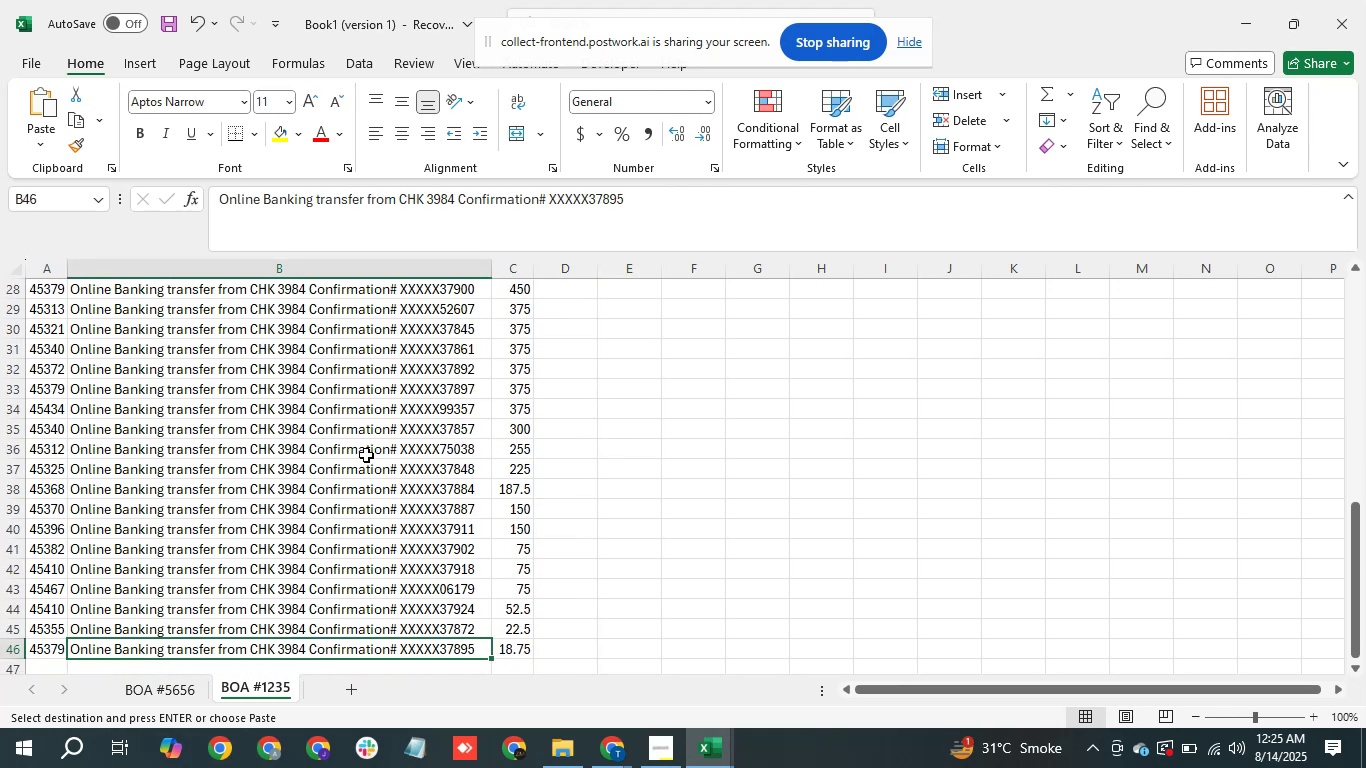 
key(ArrowDown)
 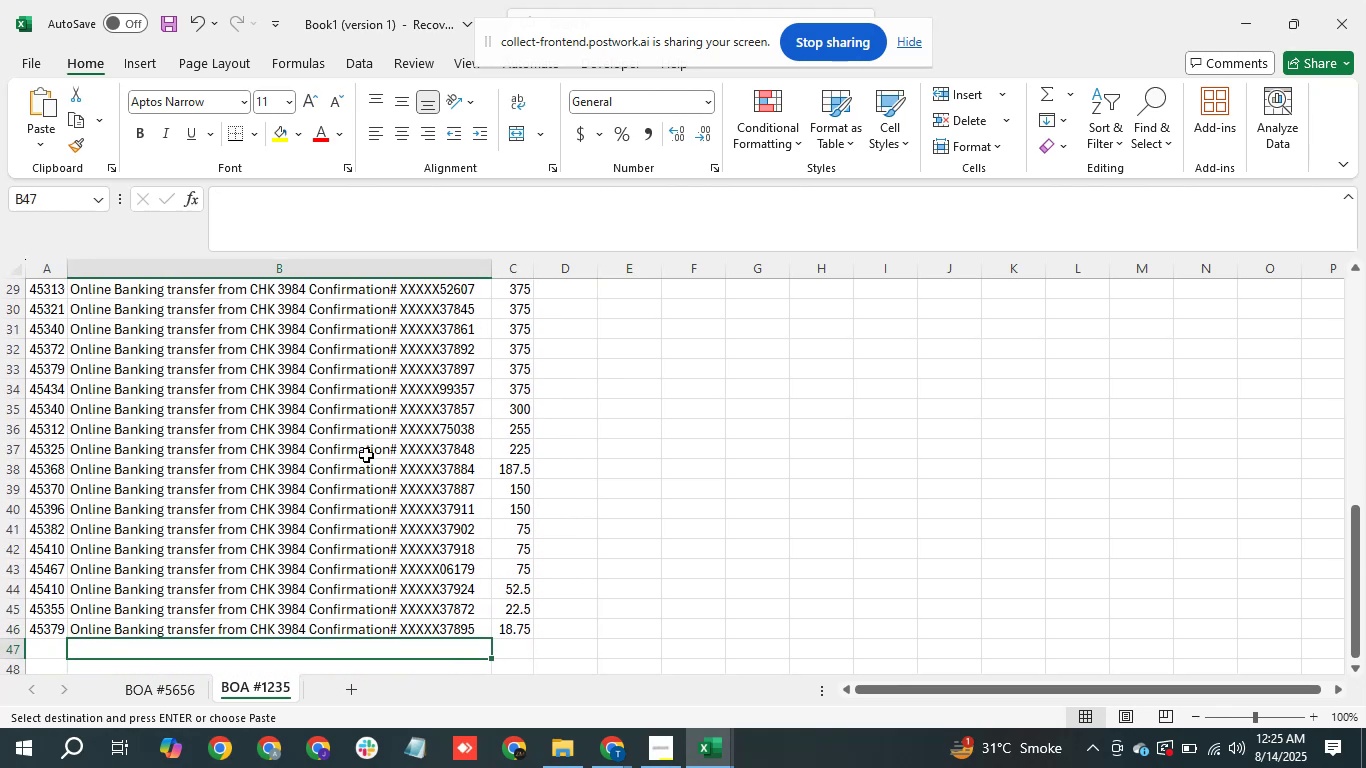 
key(ArrowLeft)
 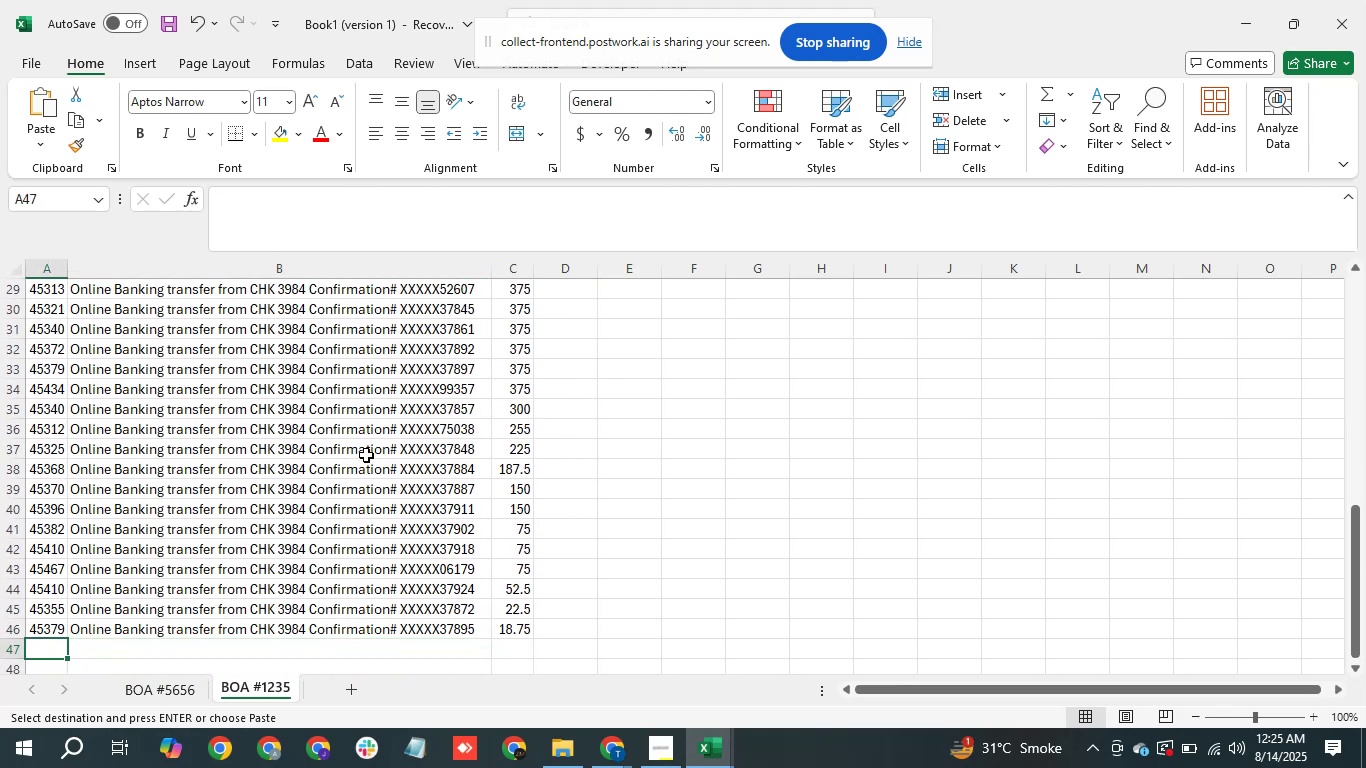 
key(Alt+AltLeft)
 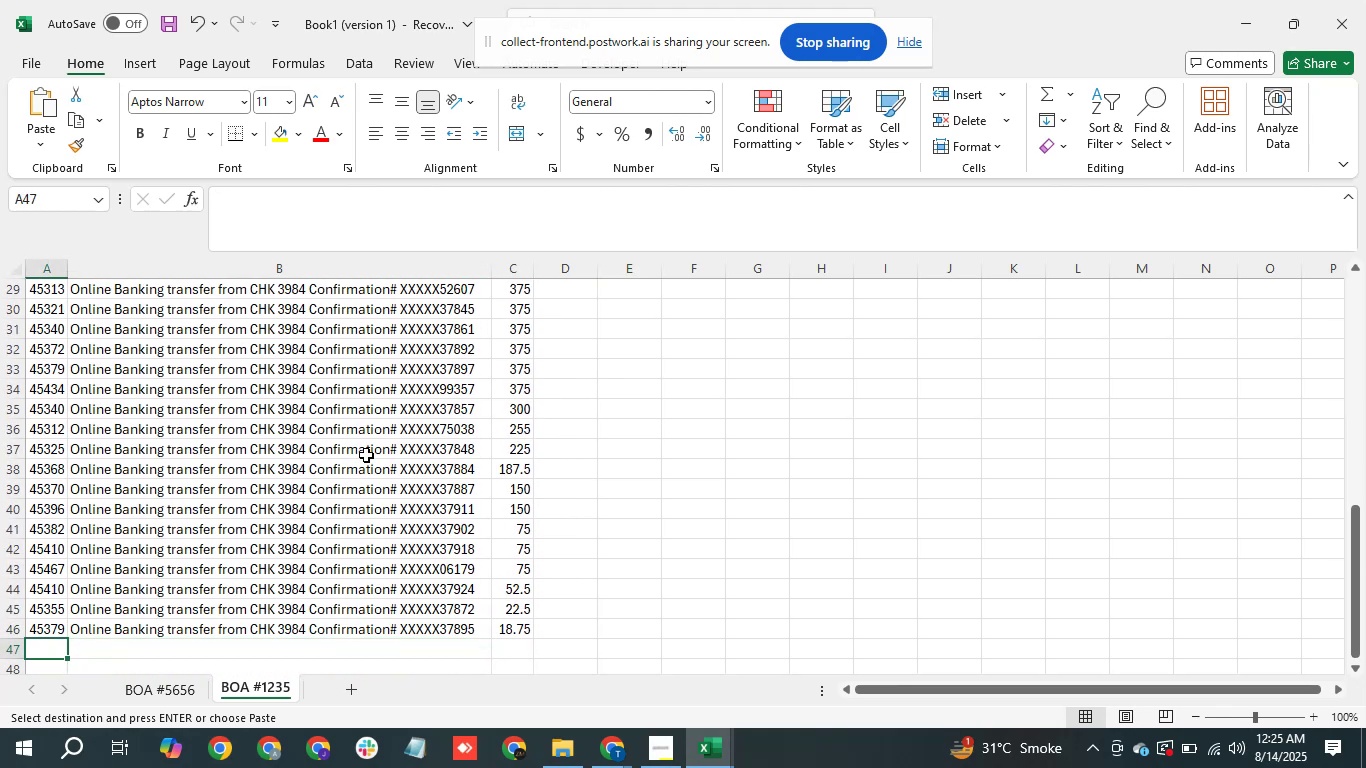 
key(Alt+Tab)
 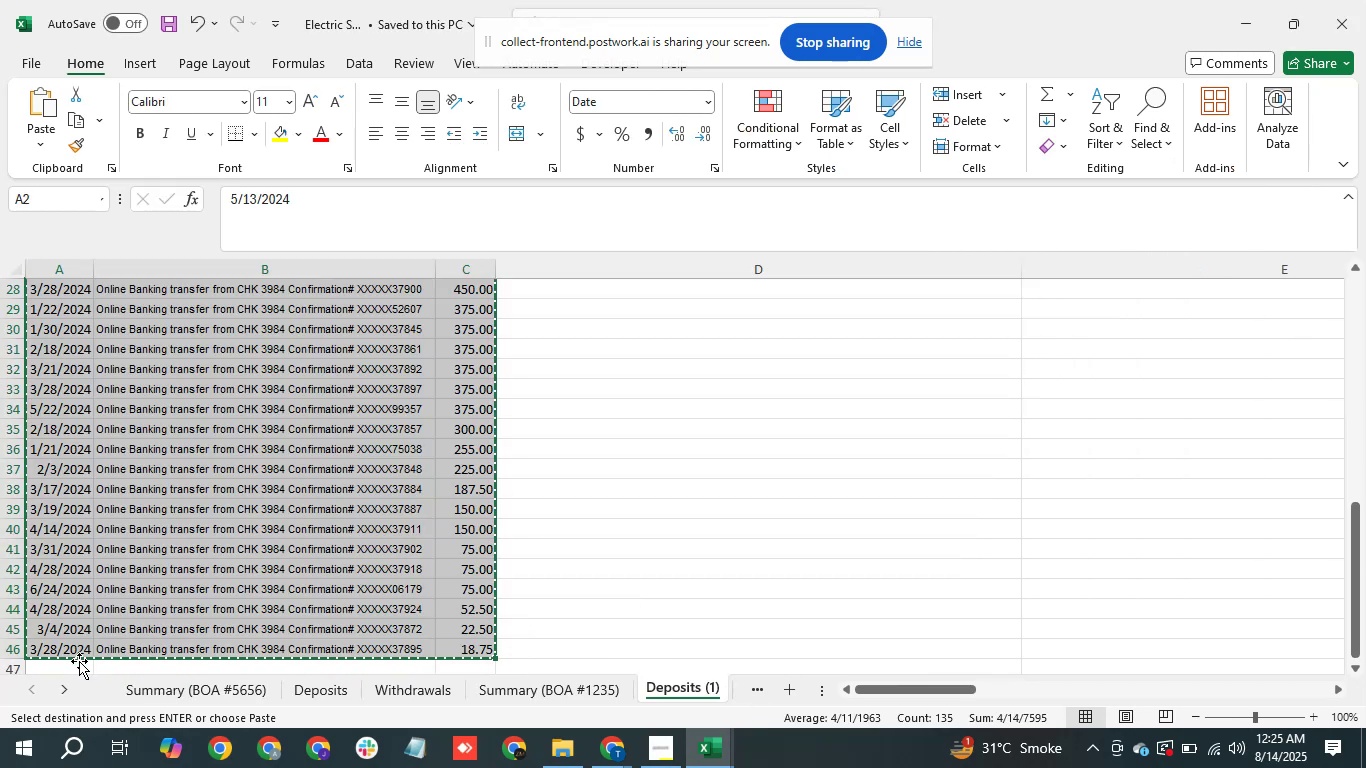 
left_click([70, 683])
 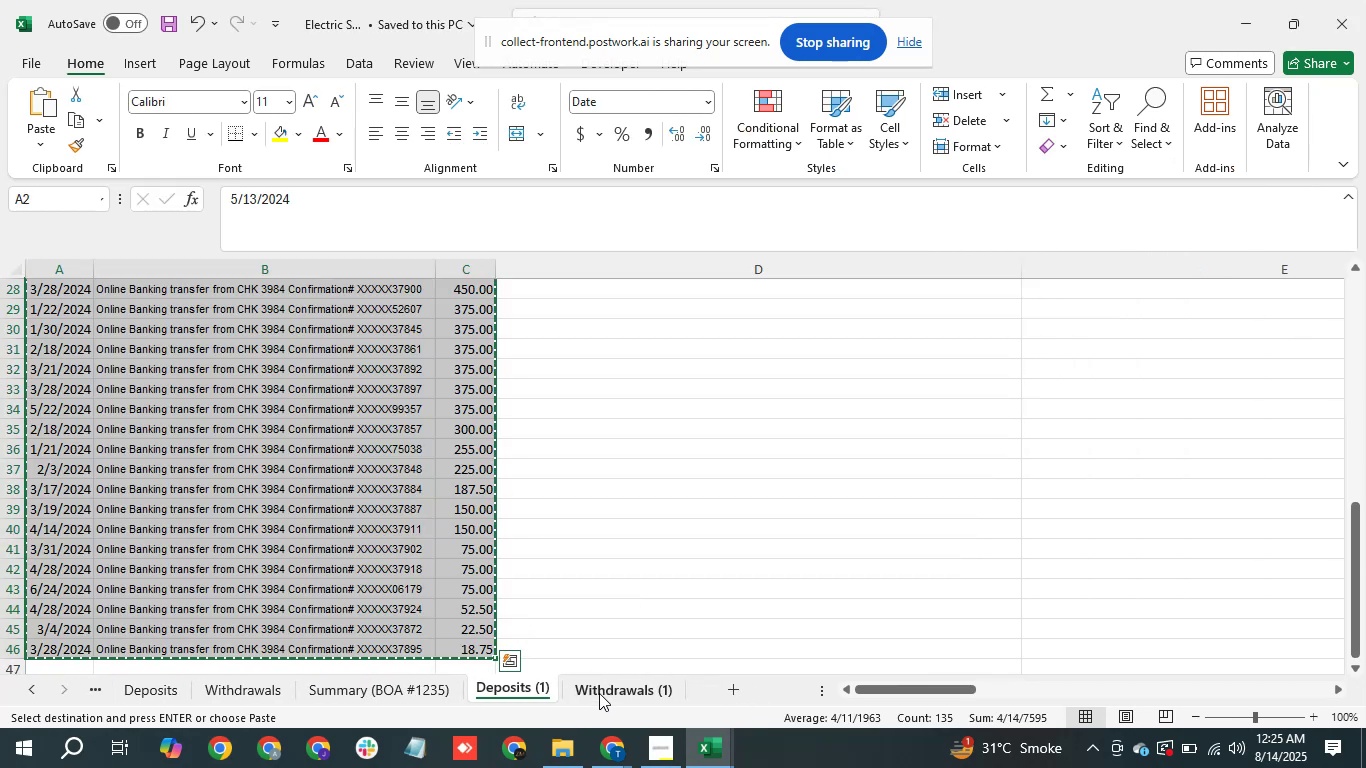 
left_click([607, 684])
 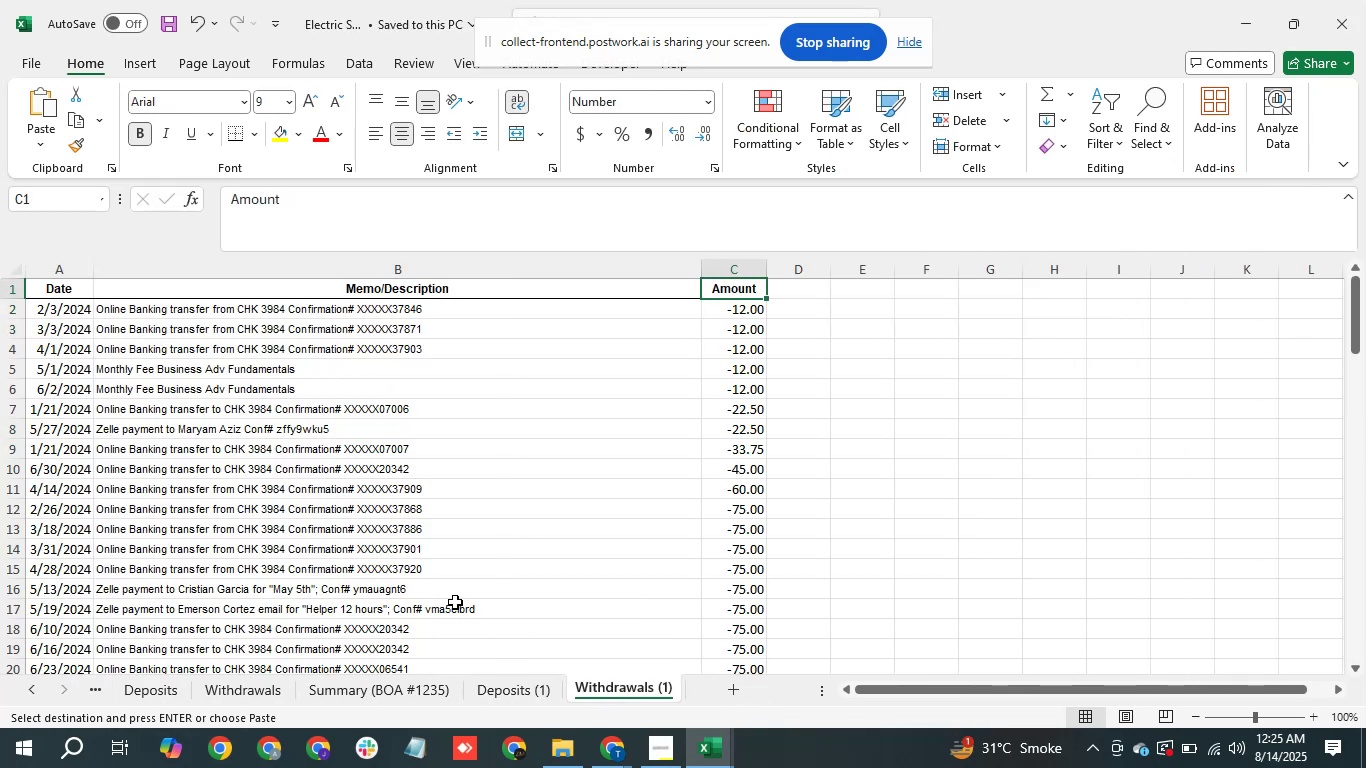 
hold_key(key=ArrowLeft, duration=0.68)
 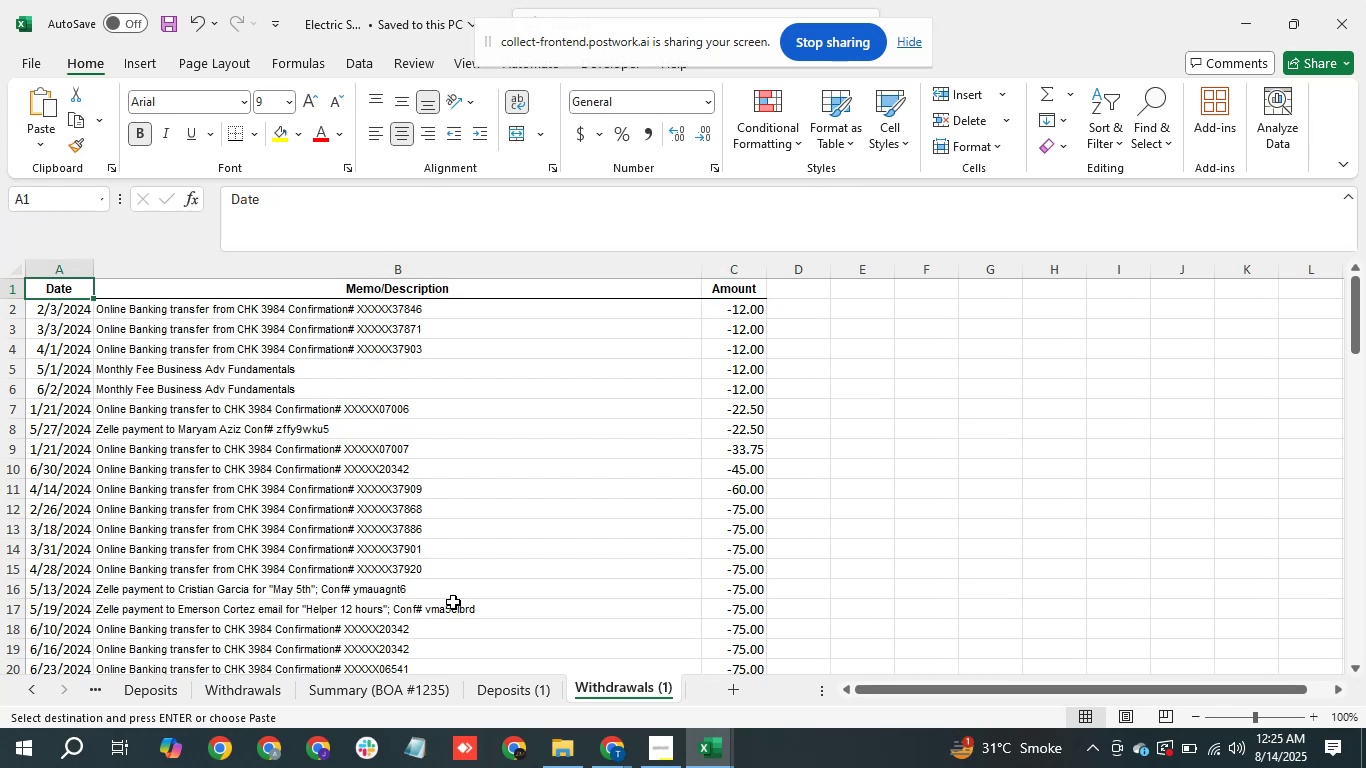 
key(ArrowDown)
 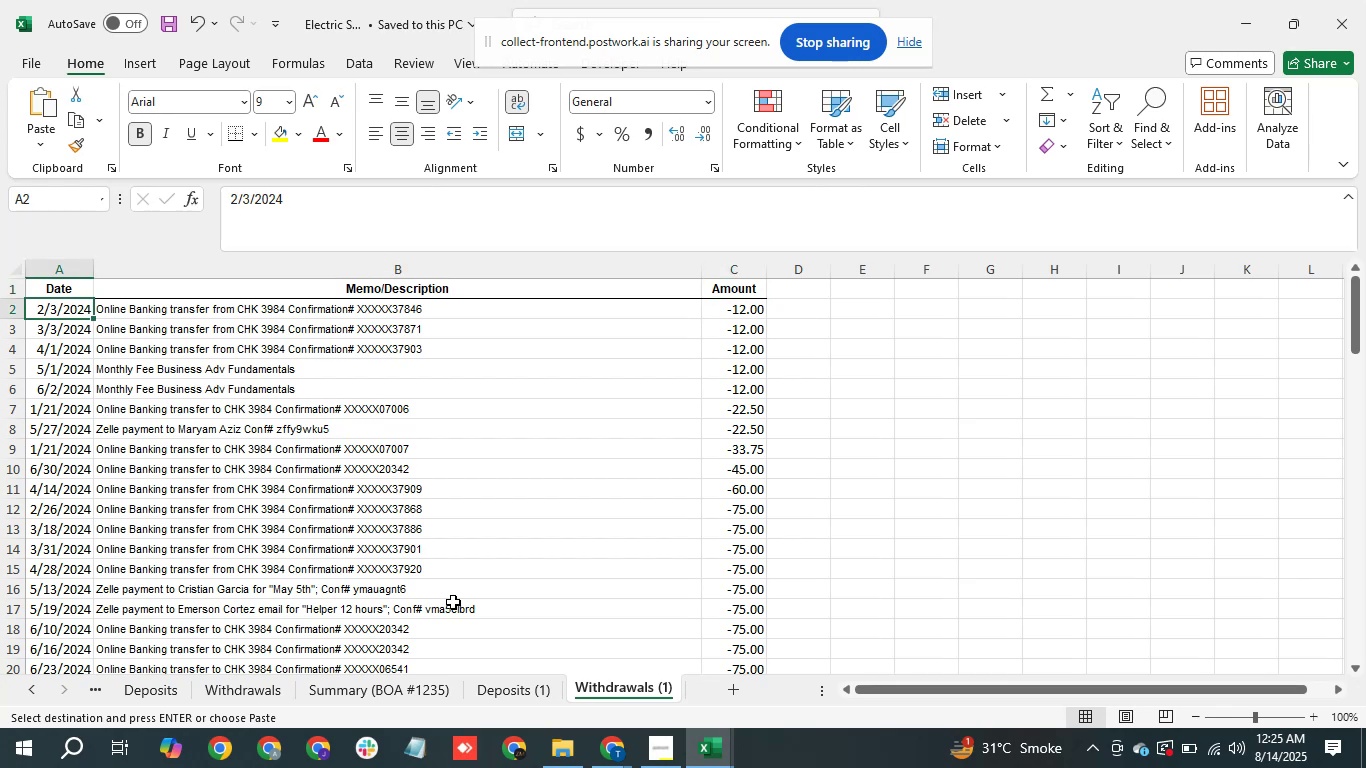 
key(Control+Shift+ControlLeft)
 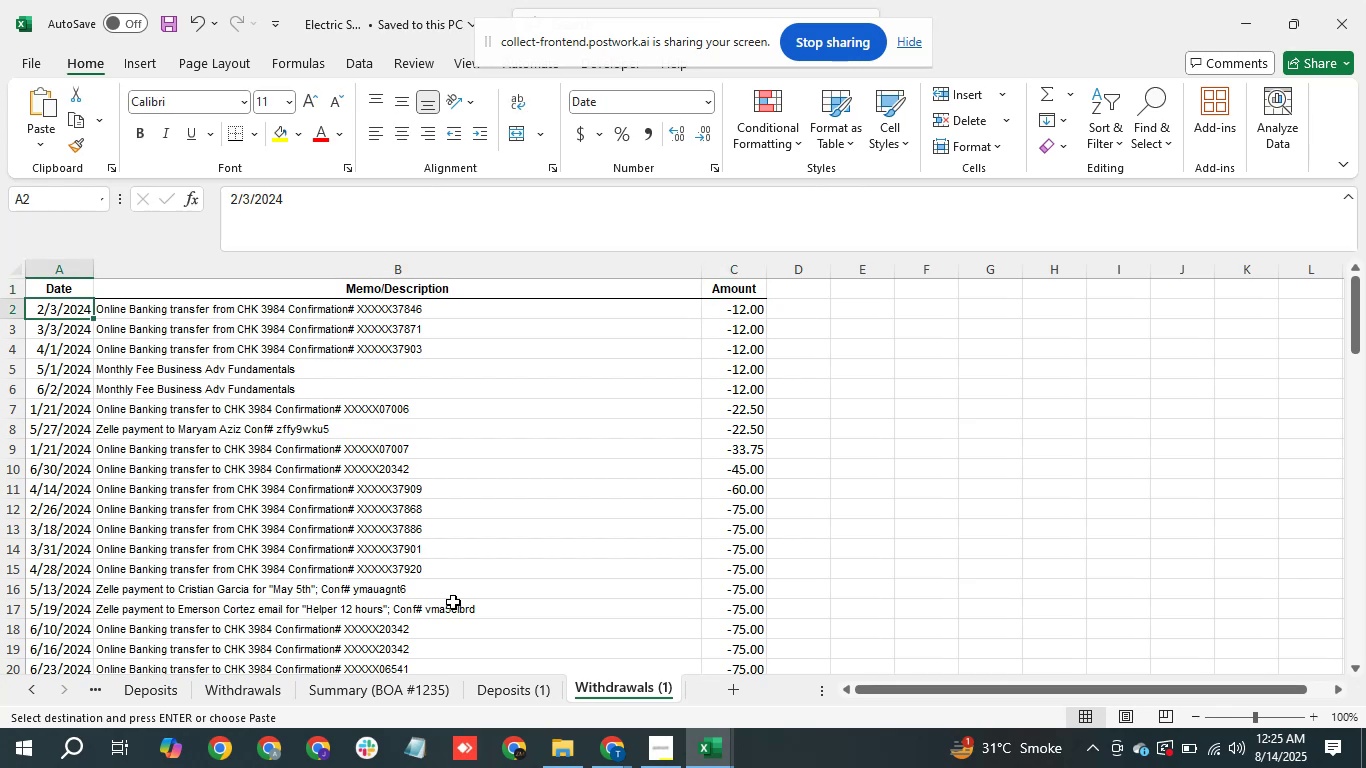 
key(Shift+ArrowRight)
 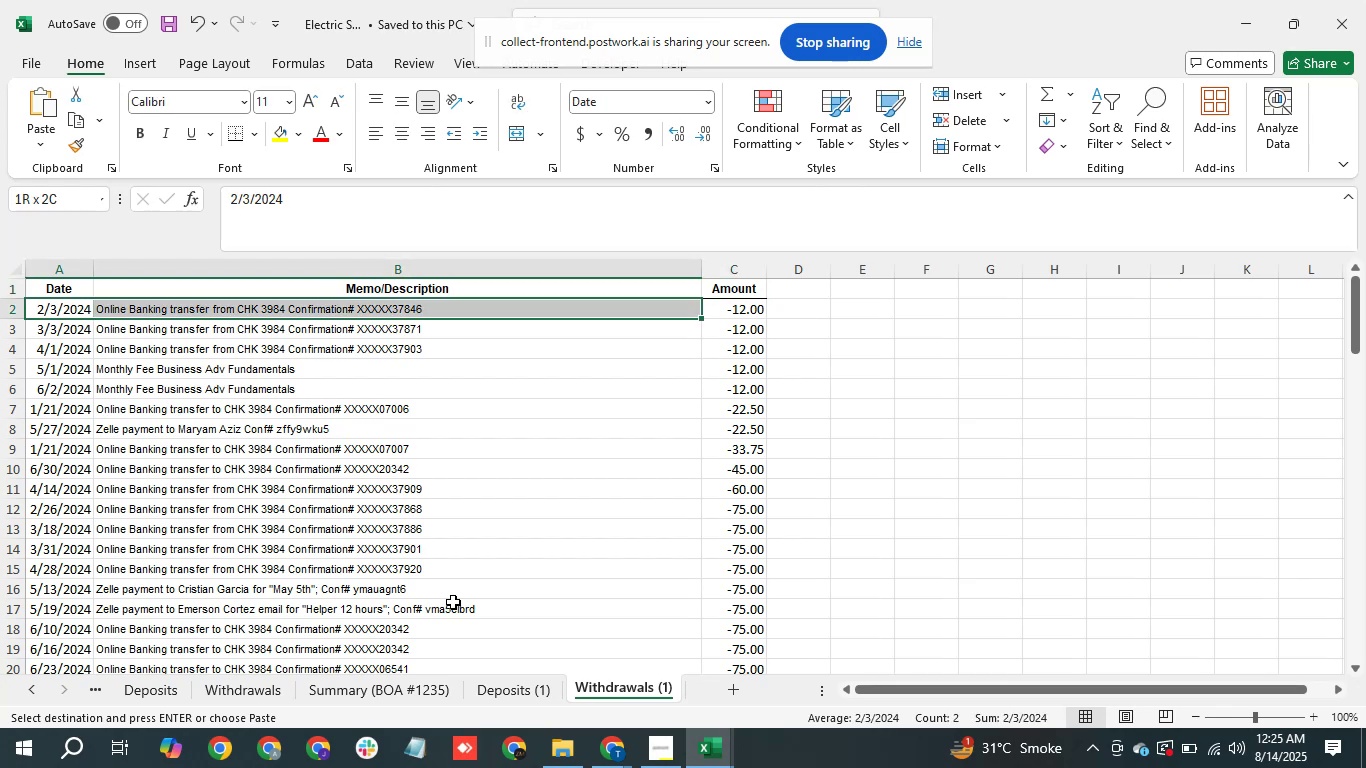 
key(Shift+ArrowRight)
 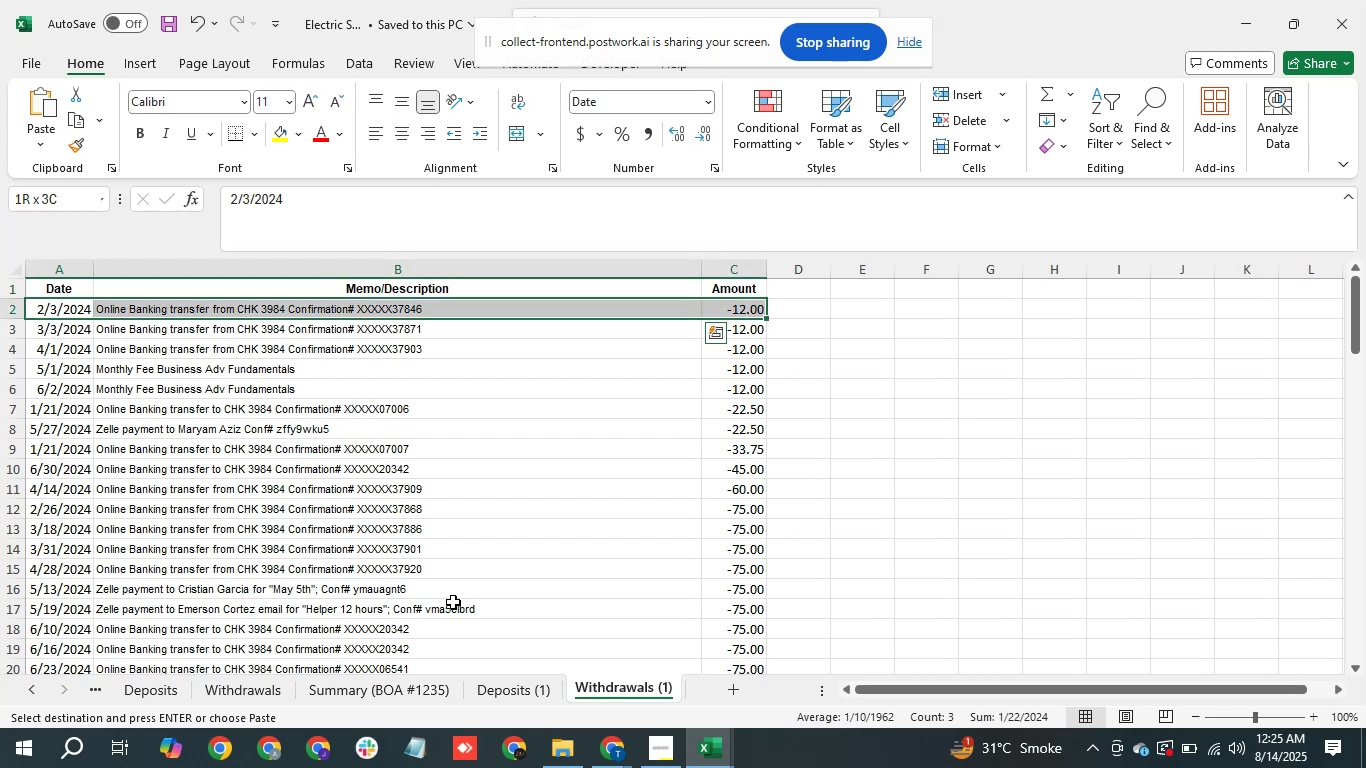 
key(Control+Shift+ArrowDown)
 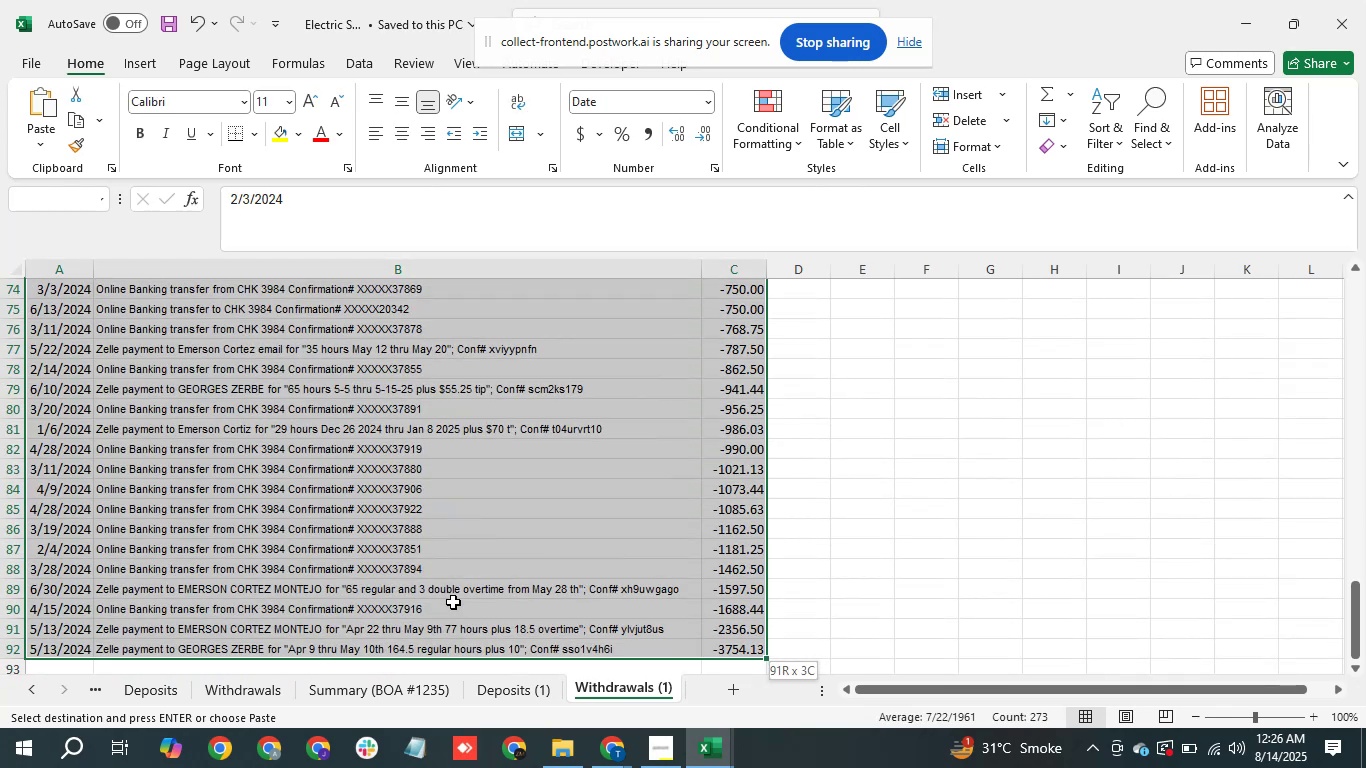 
key(Control+C)
 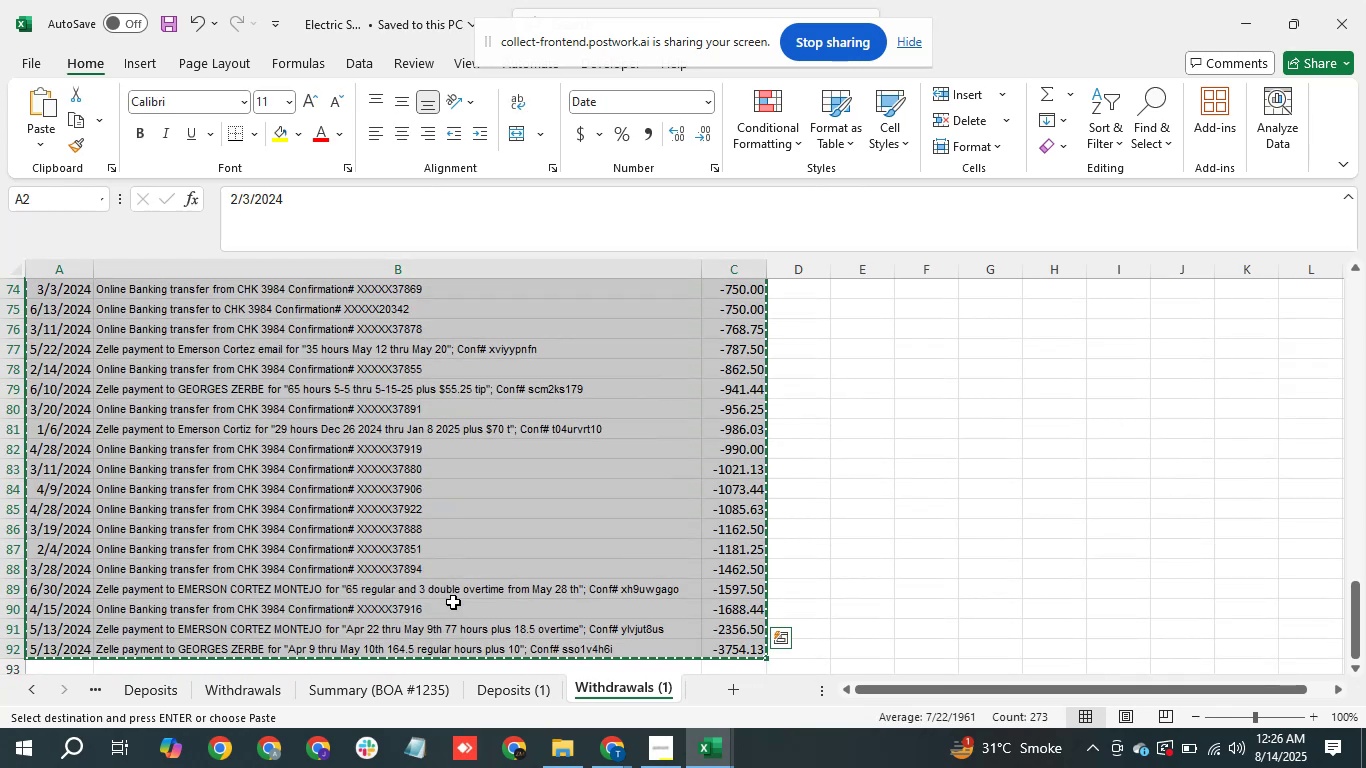 
key(Alt+Tab)
 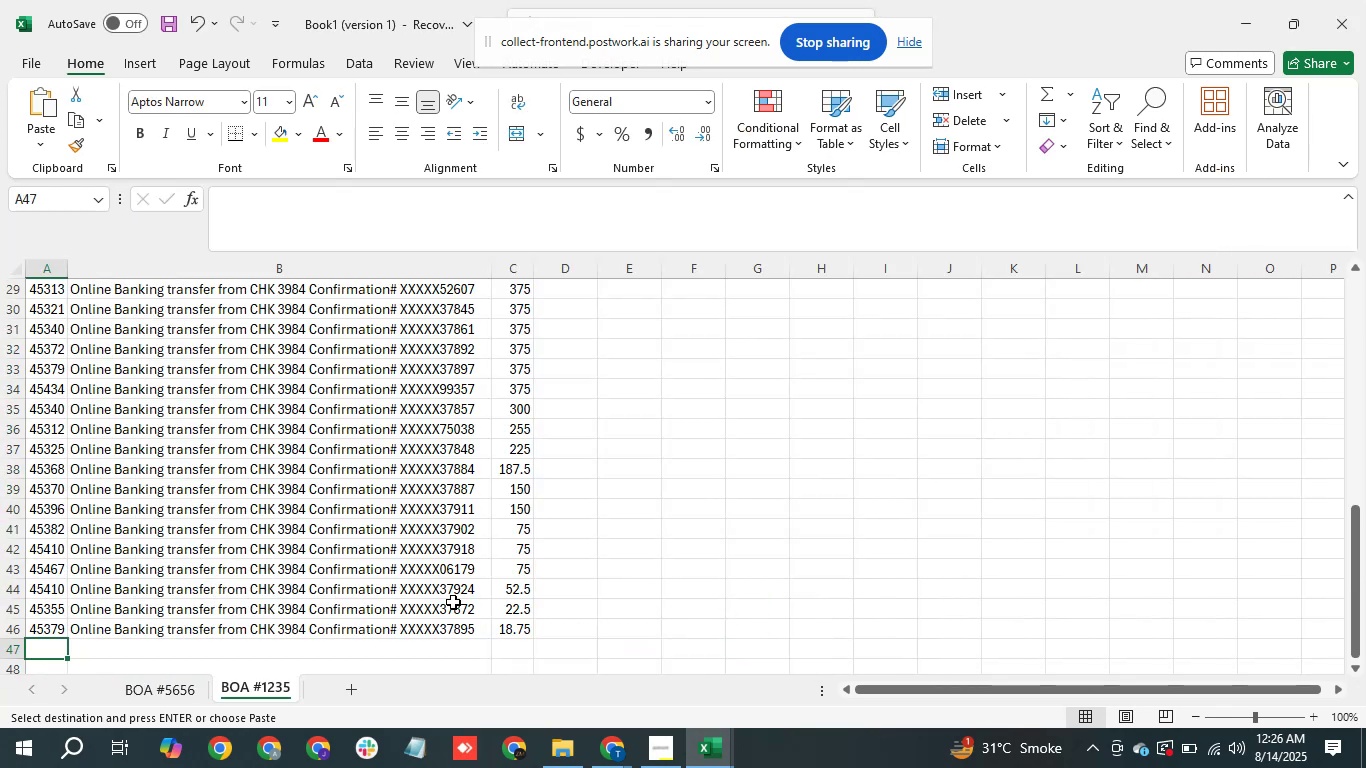 
key(Alt+Control+V)
 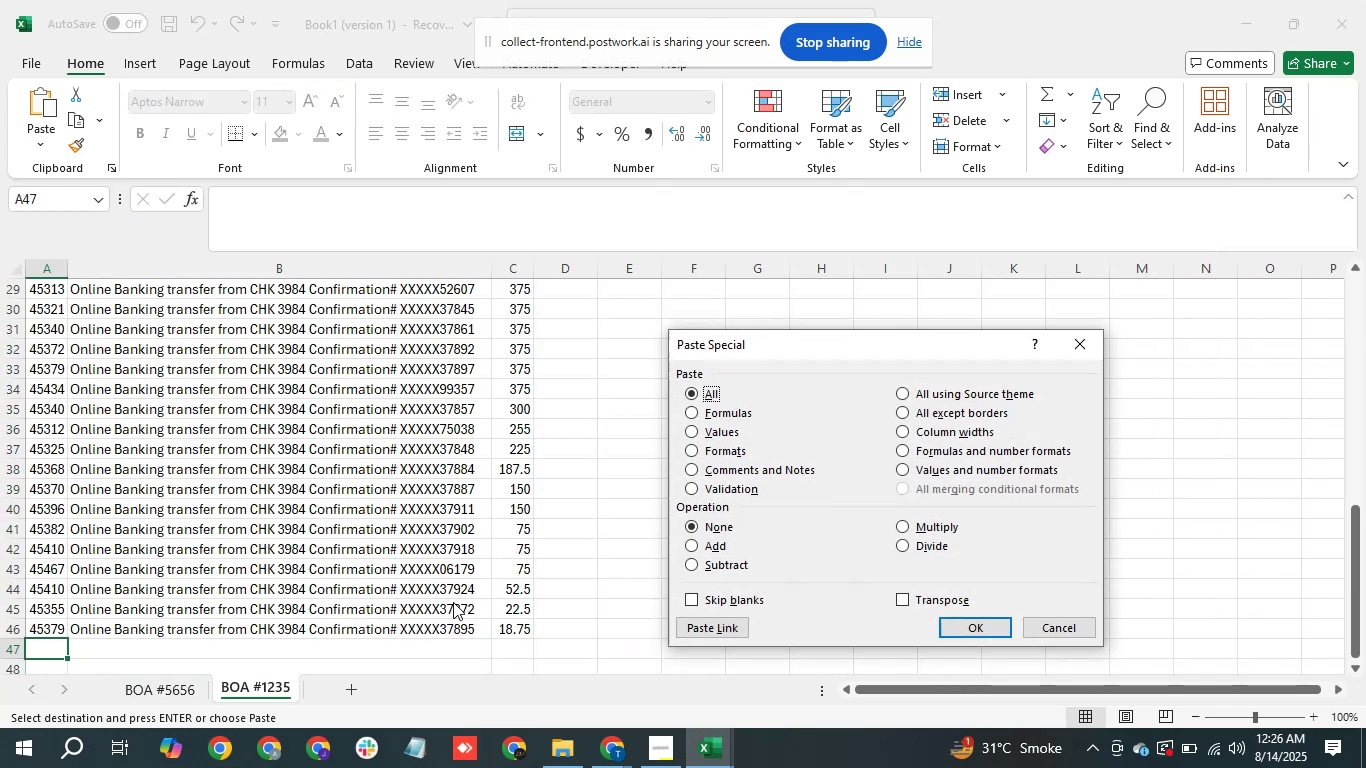 
key(V)
 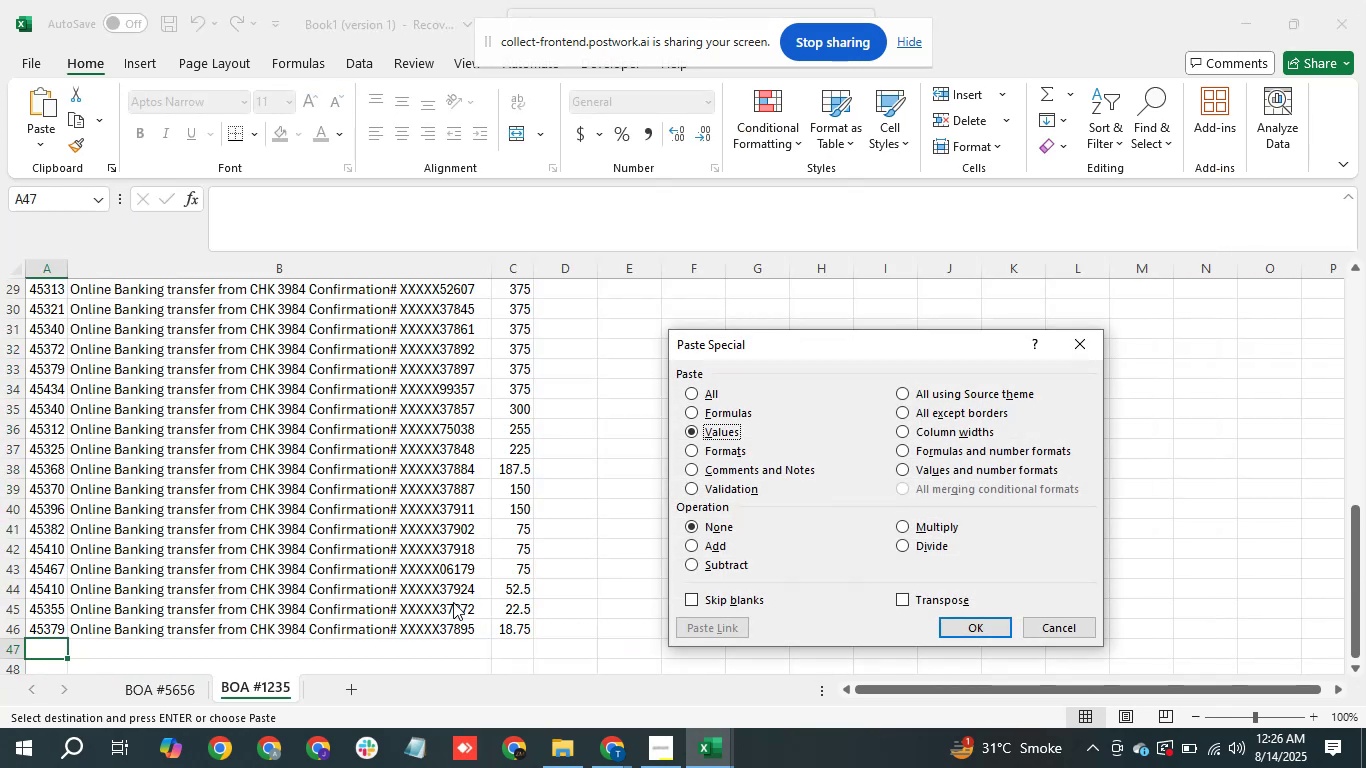 
key(Enter)
 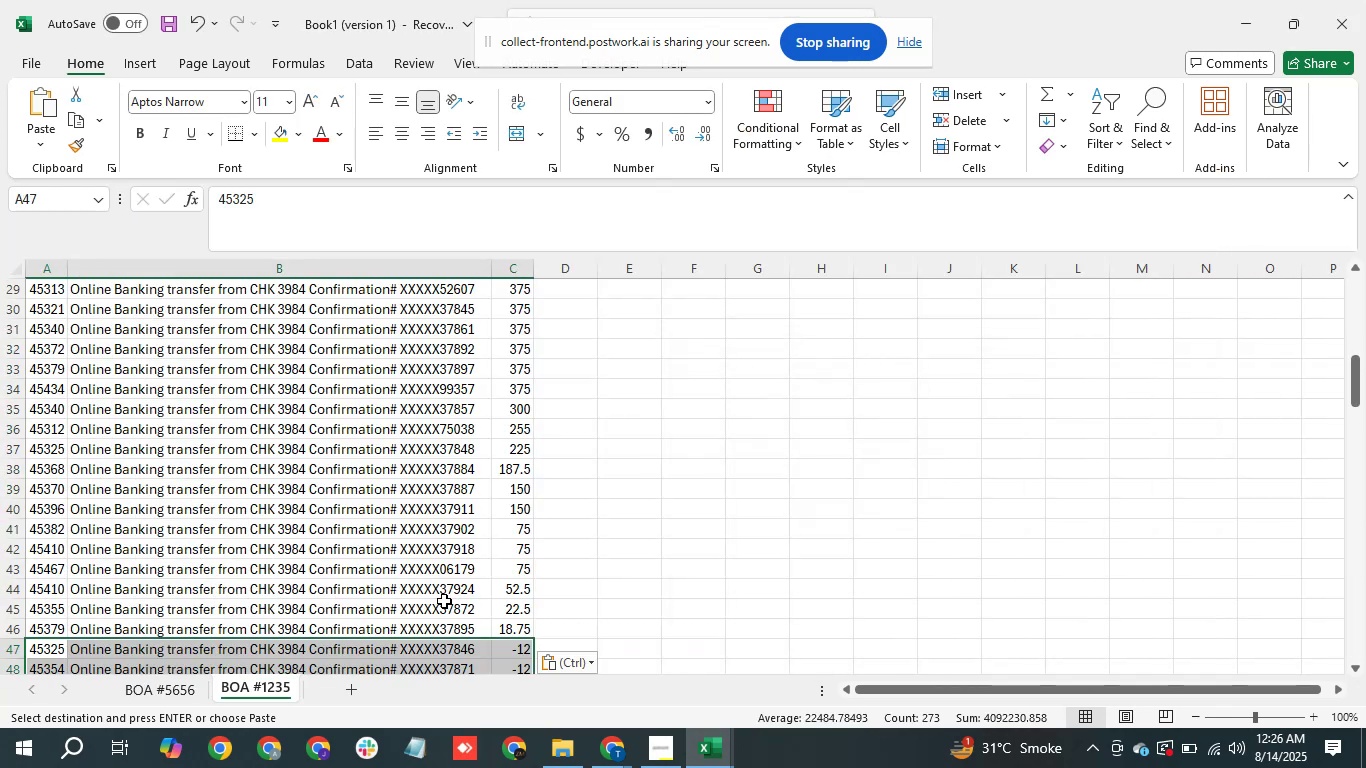 
key(ArrowDown)
 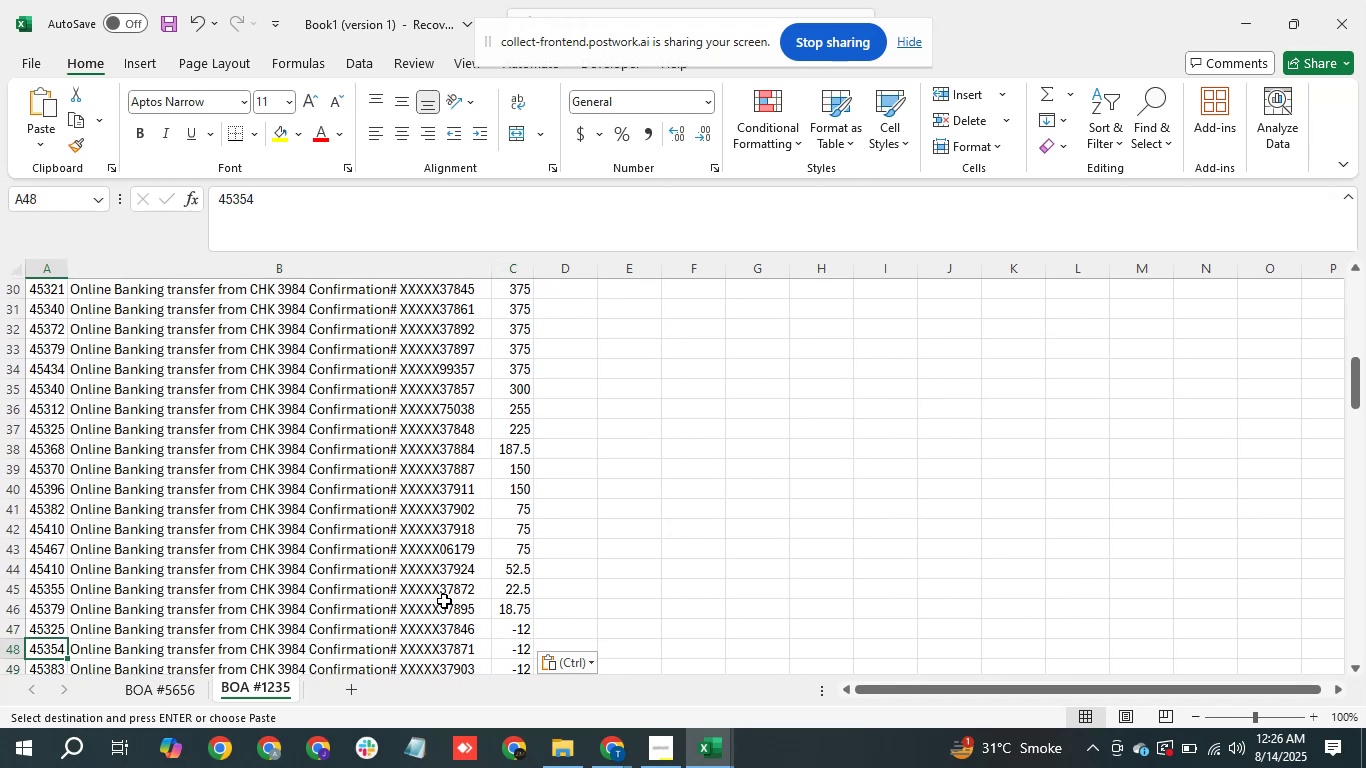 
key(ArrowDown)
 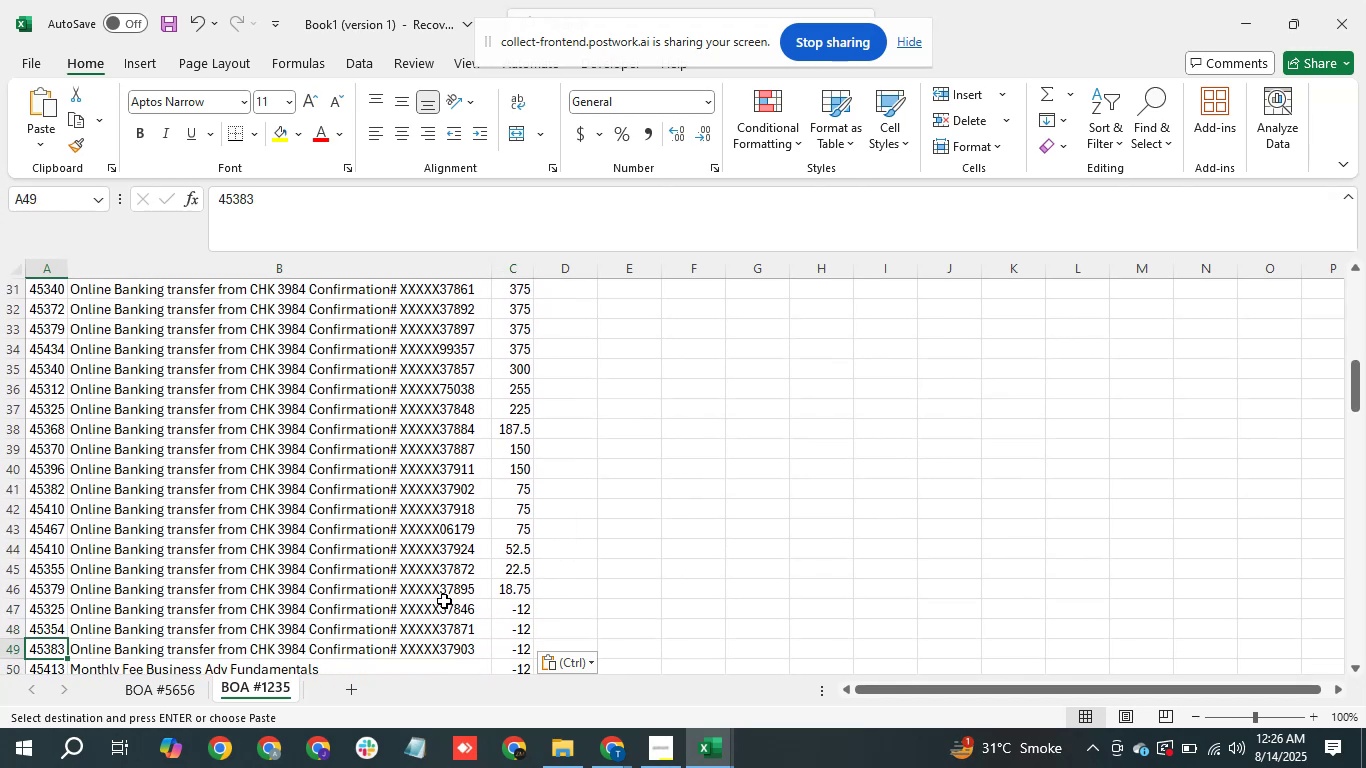 
wait(9.69)
 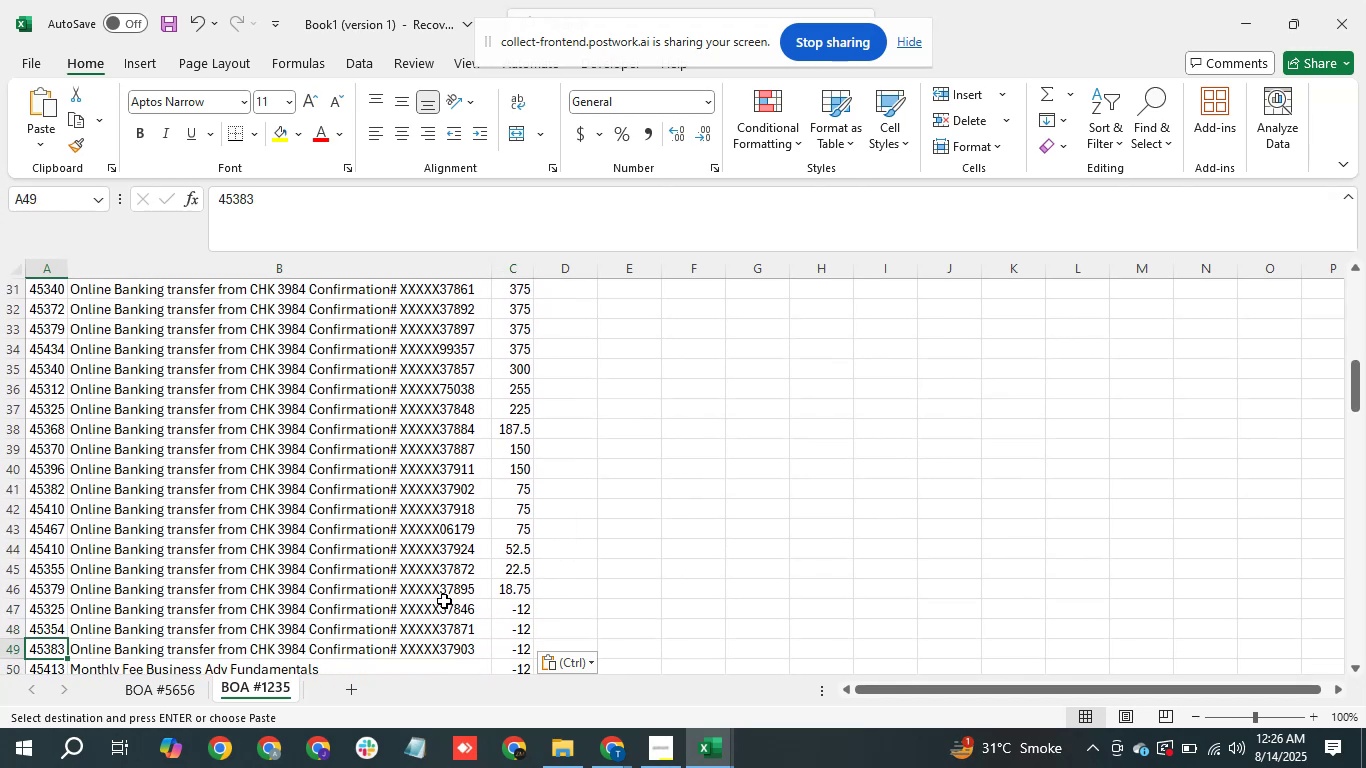 
key(Control+ArrowUp)
 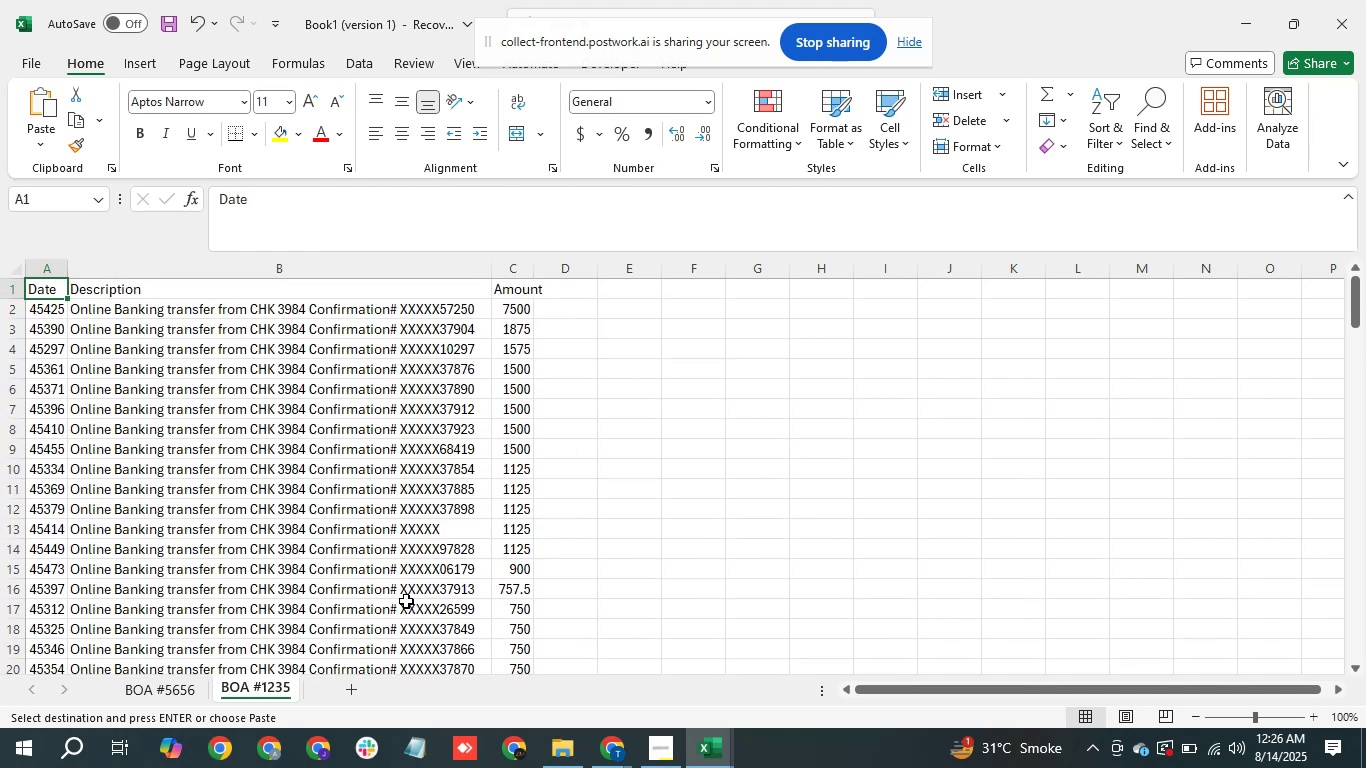 
key(ArrowUp)
 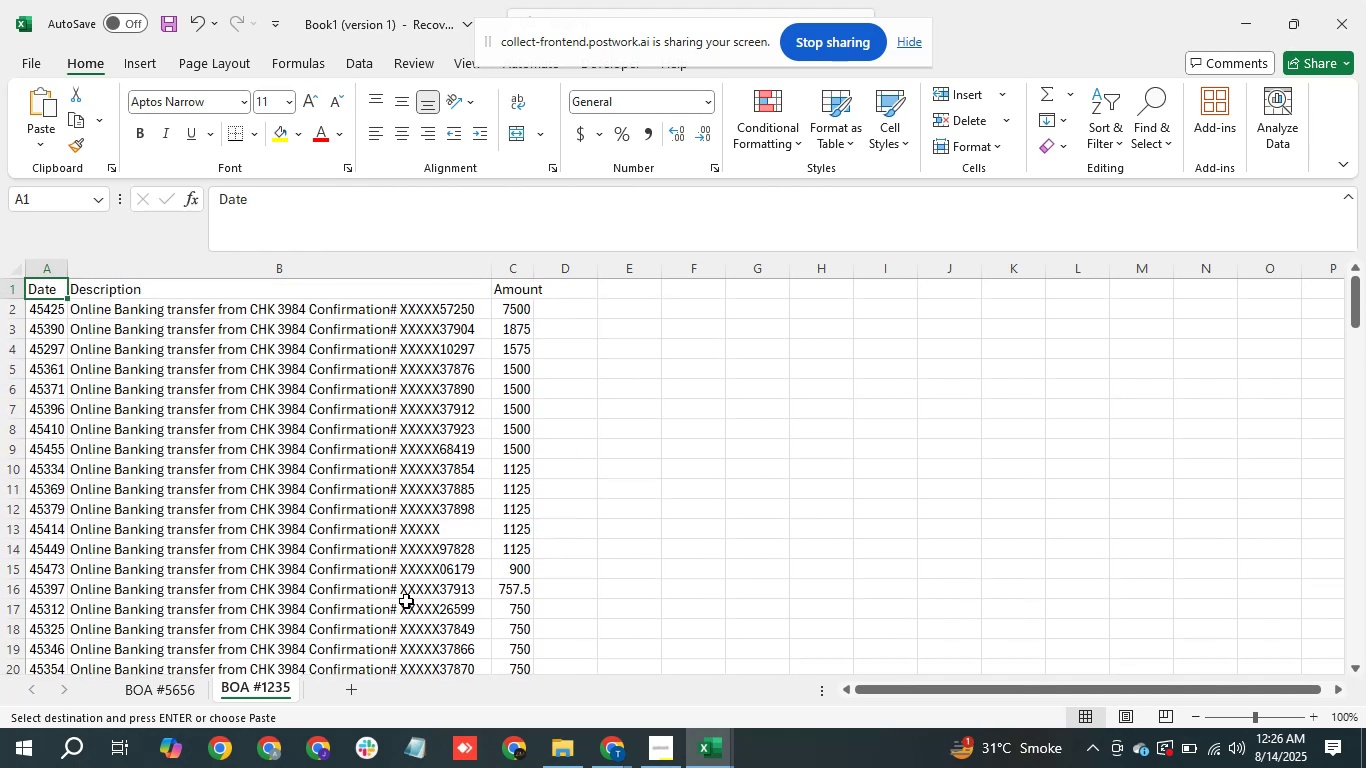 
key(ArrowDown)
 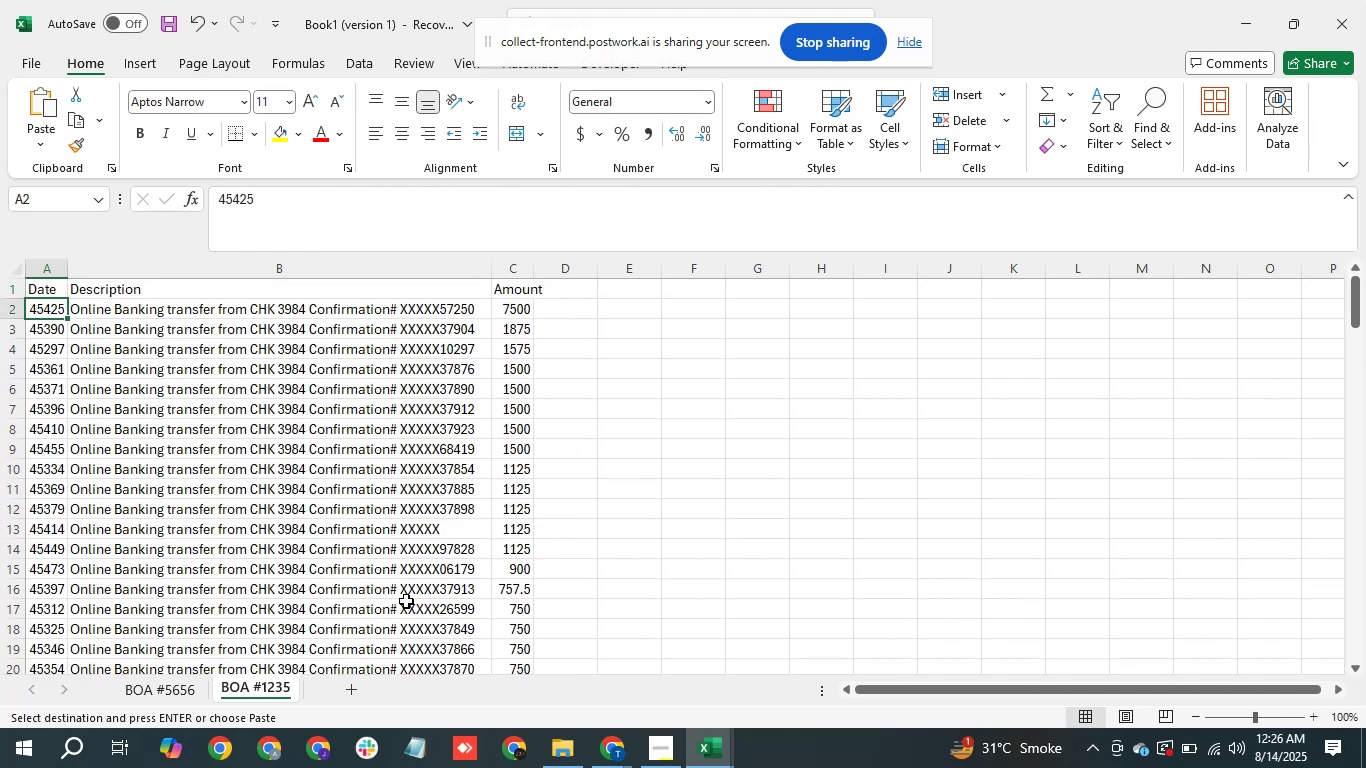 
key(ArrowUp)
 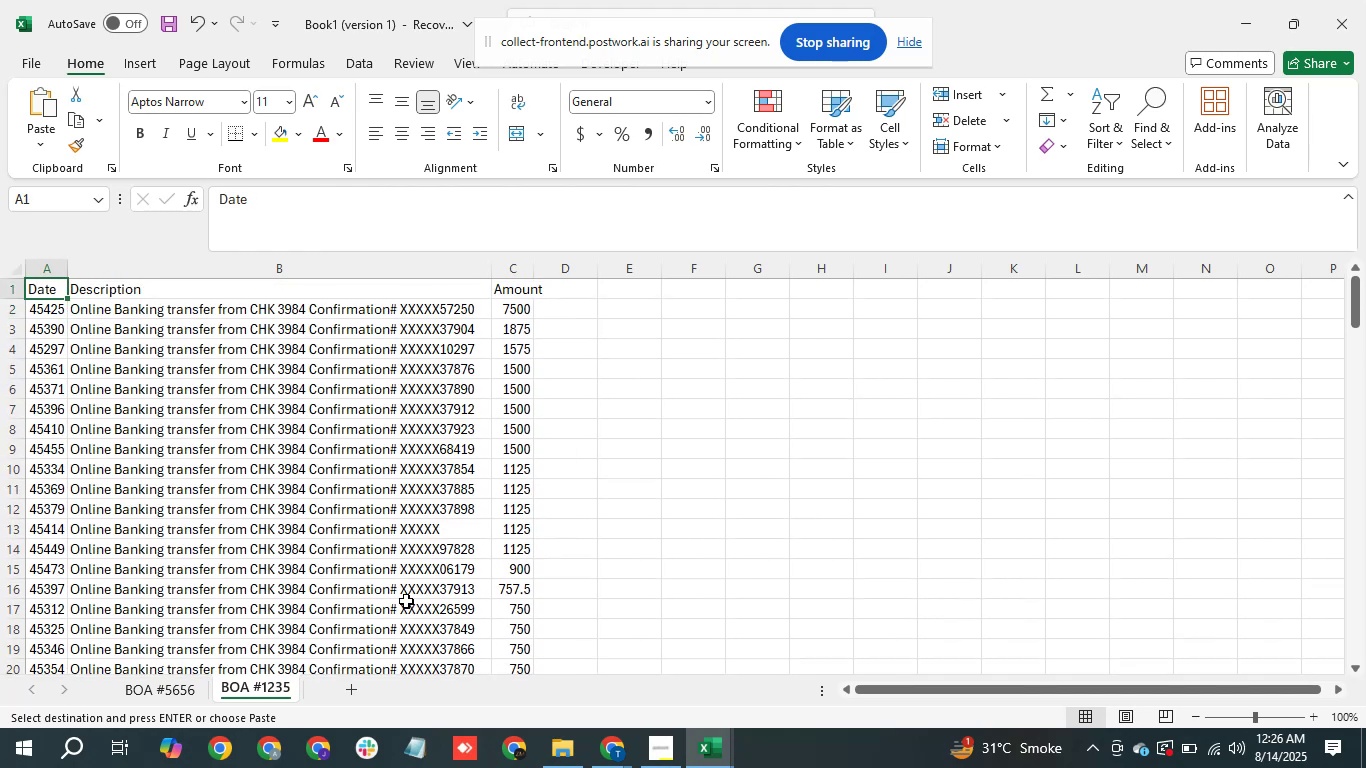 
key(ArrowDown)
 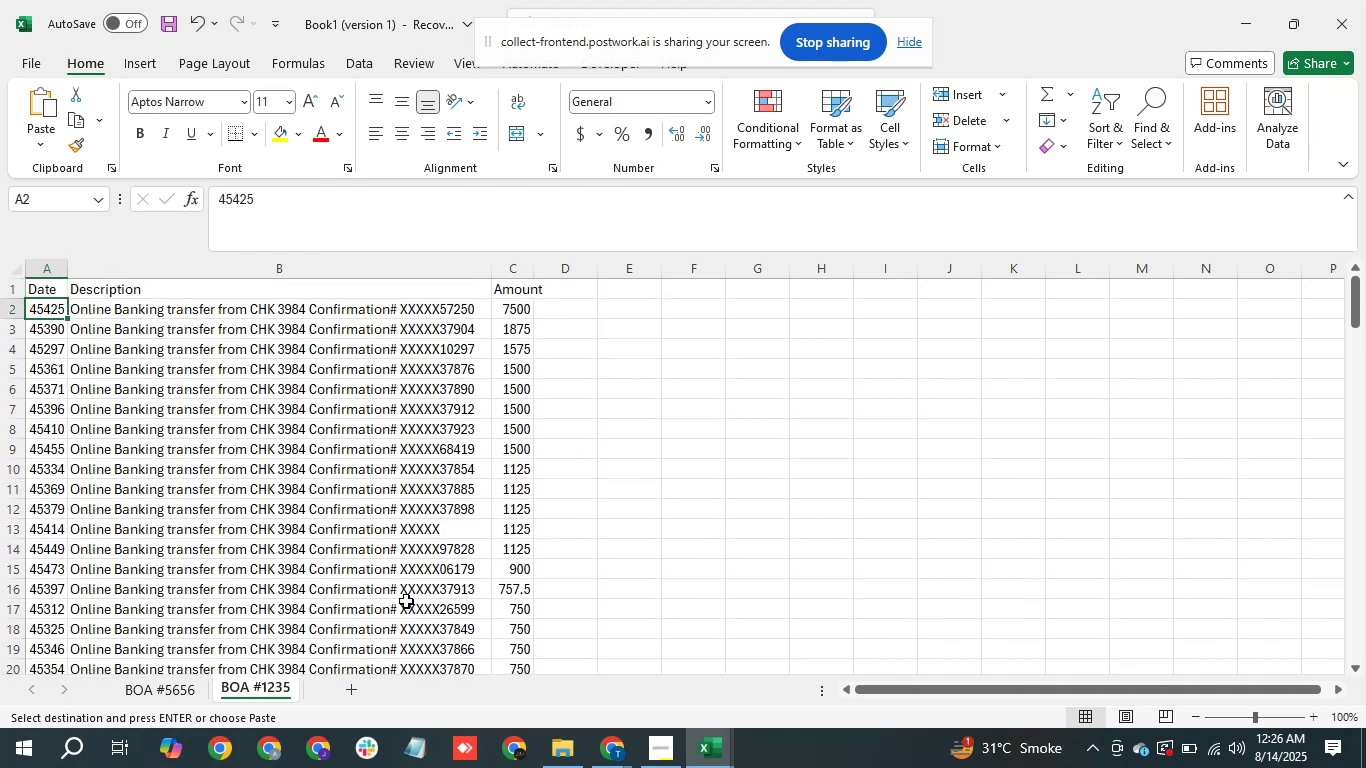 
key(Control+Shift+ArrowDown)
 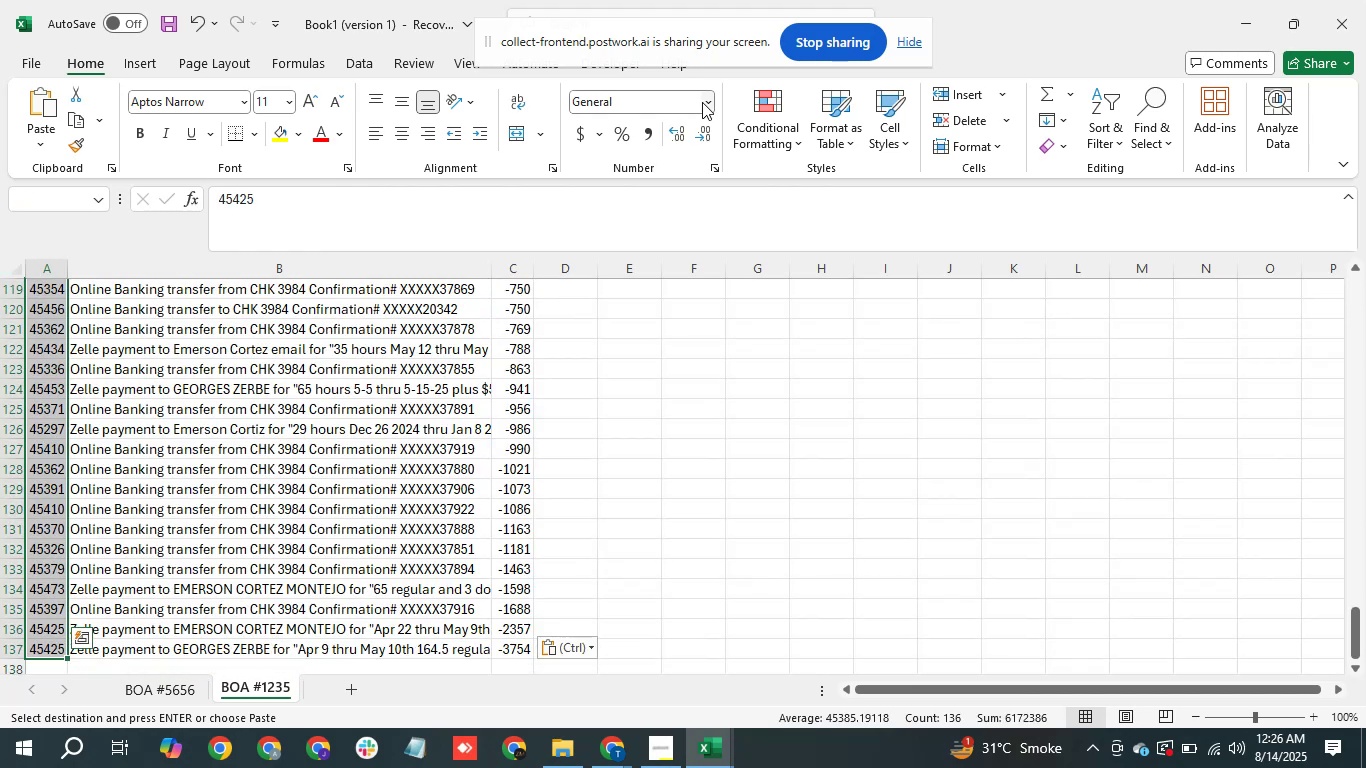 
left_click([702, 102])
 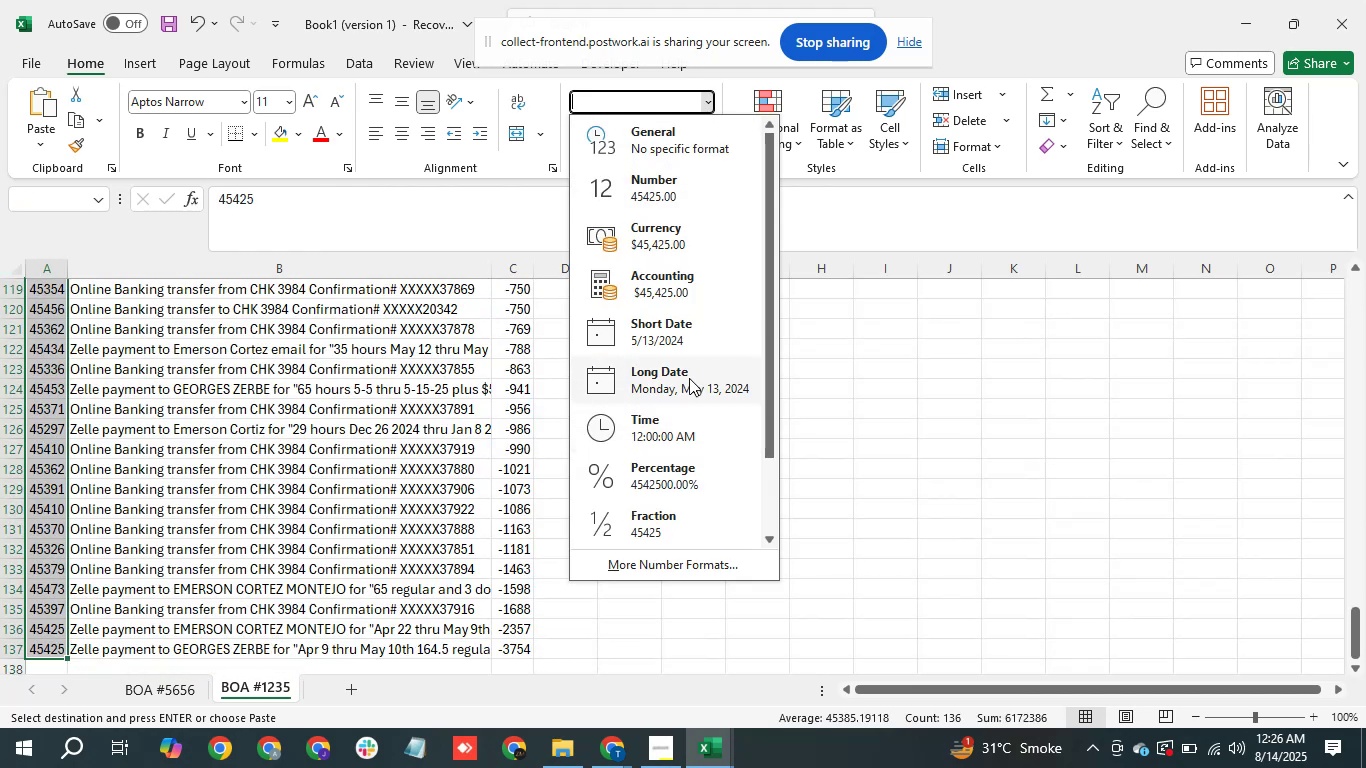 
left_click([681, 331])
 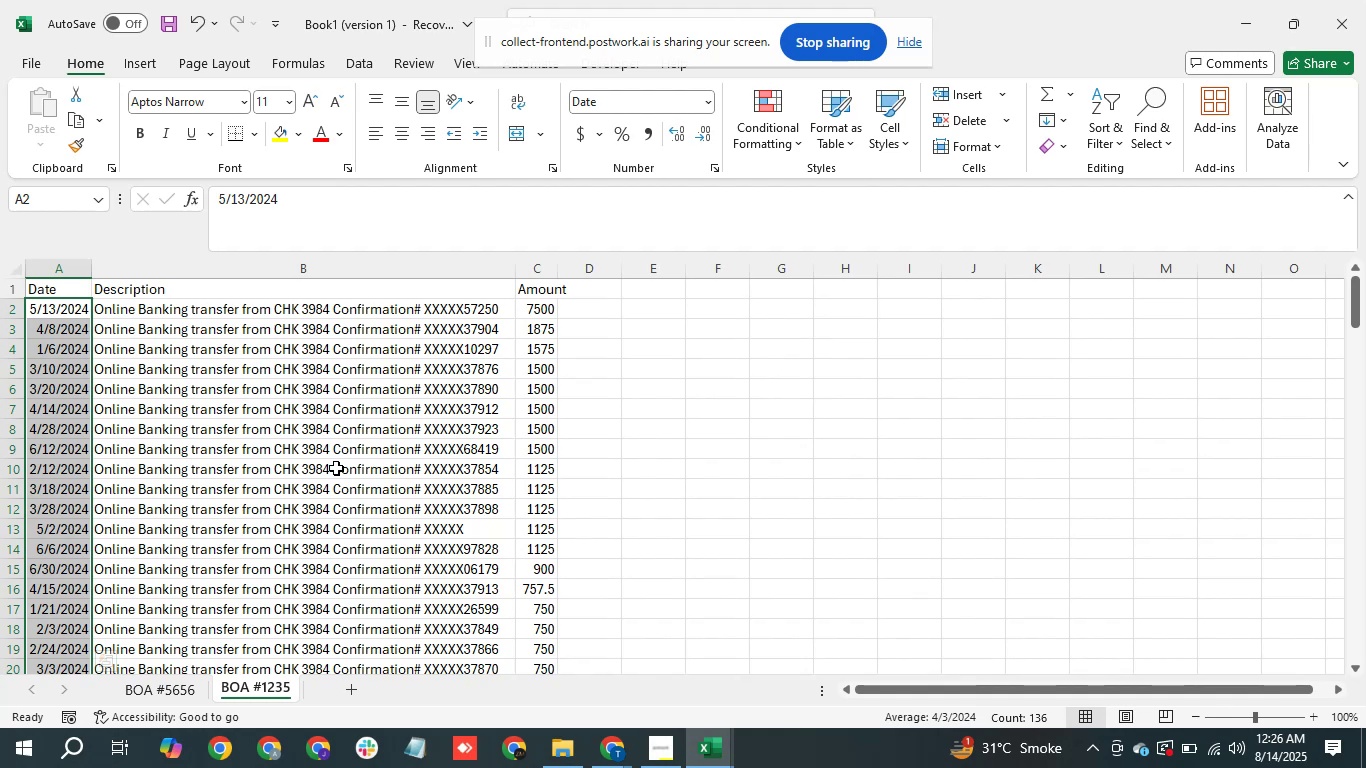 
left_click([336, 468])
 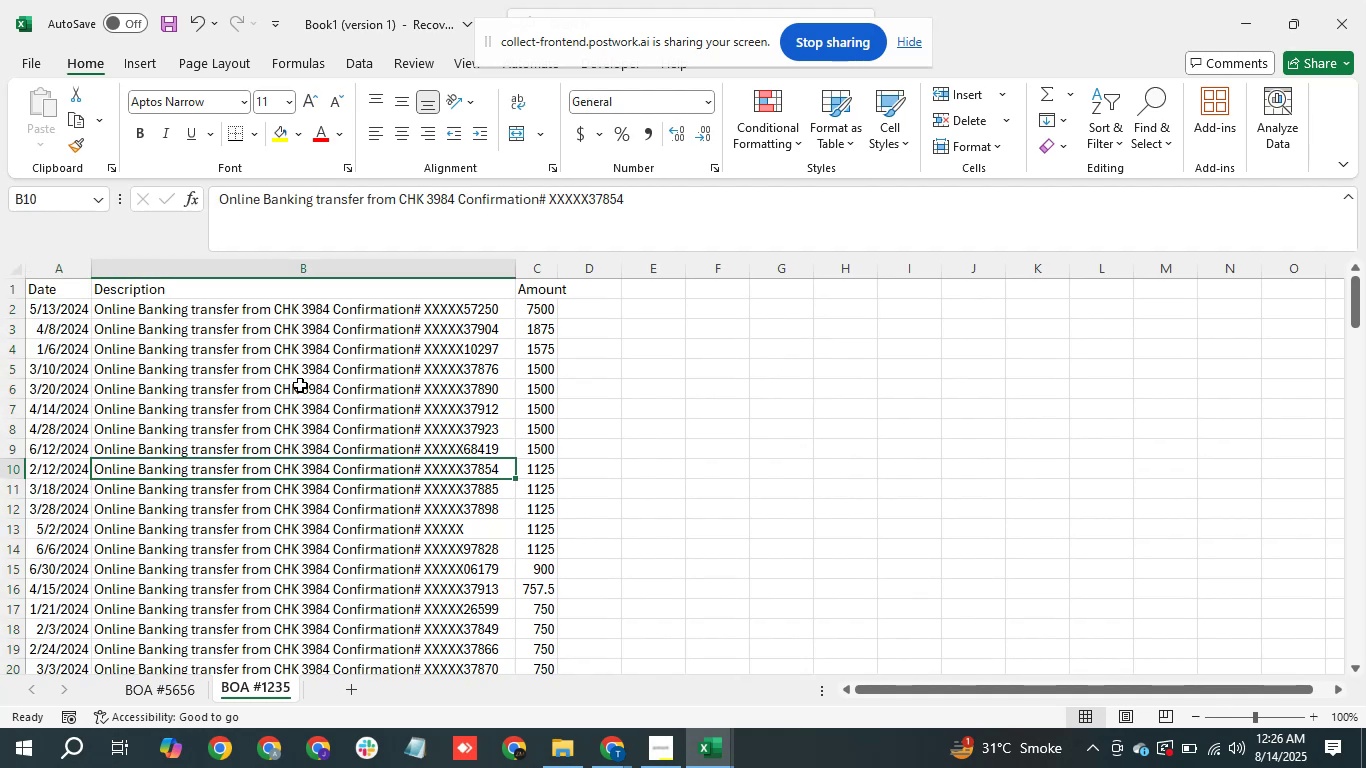 
scroll: coordinate [331, 384], scroll_direction: down, amount: 13.0
 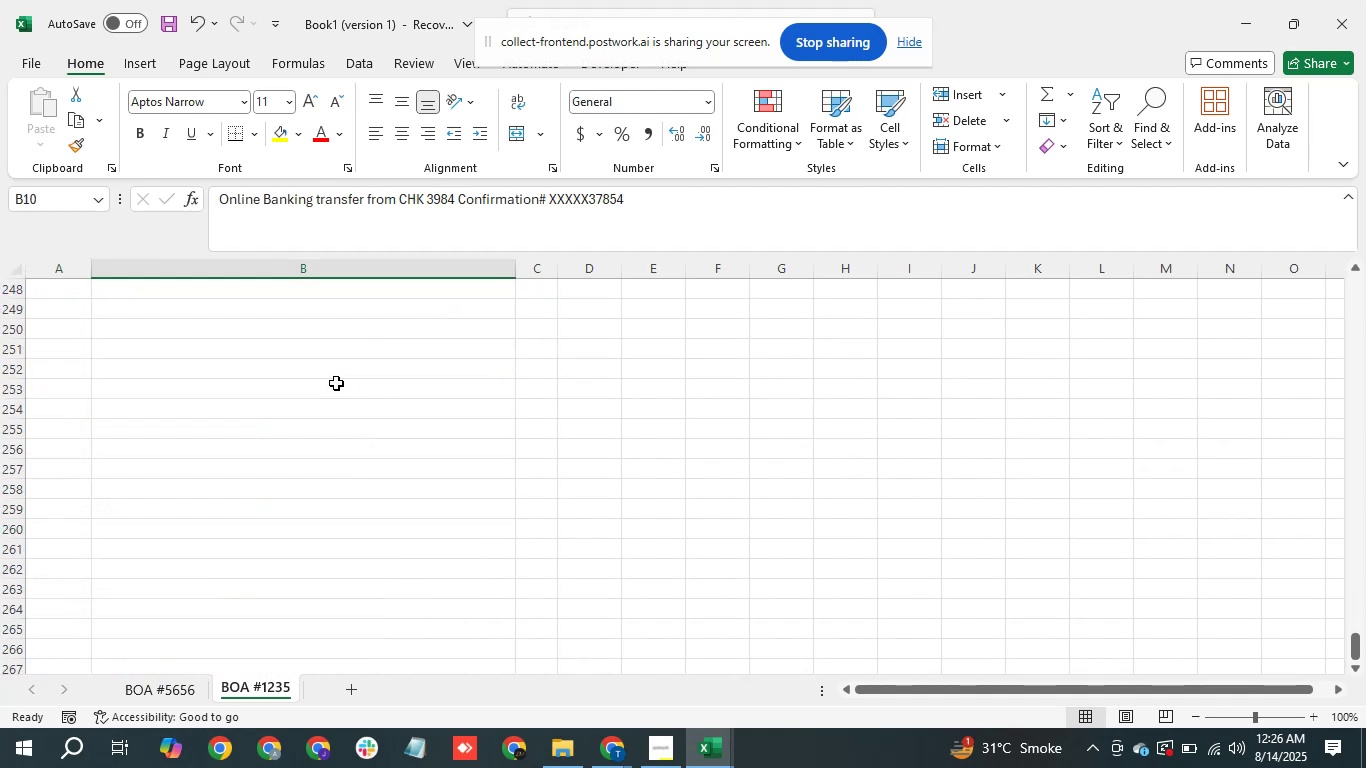 
scroll: coordinate [342, 381], scroll_direction: up, amount: 2.0
 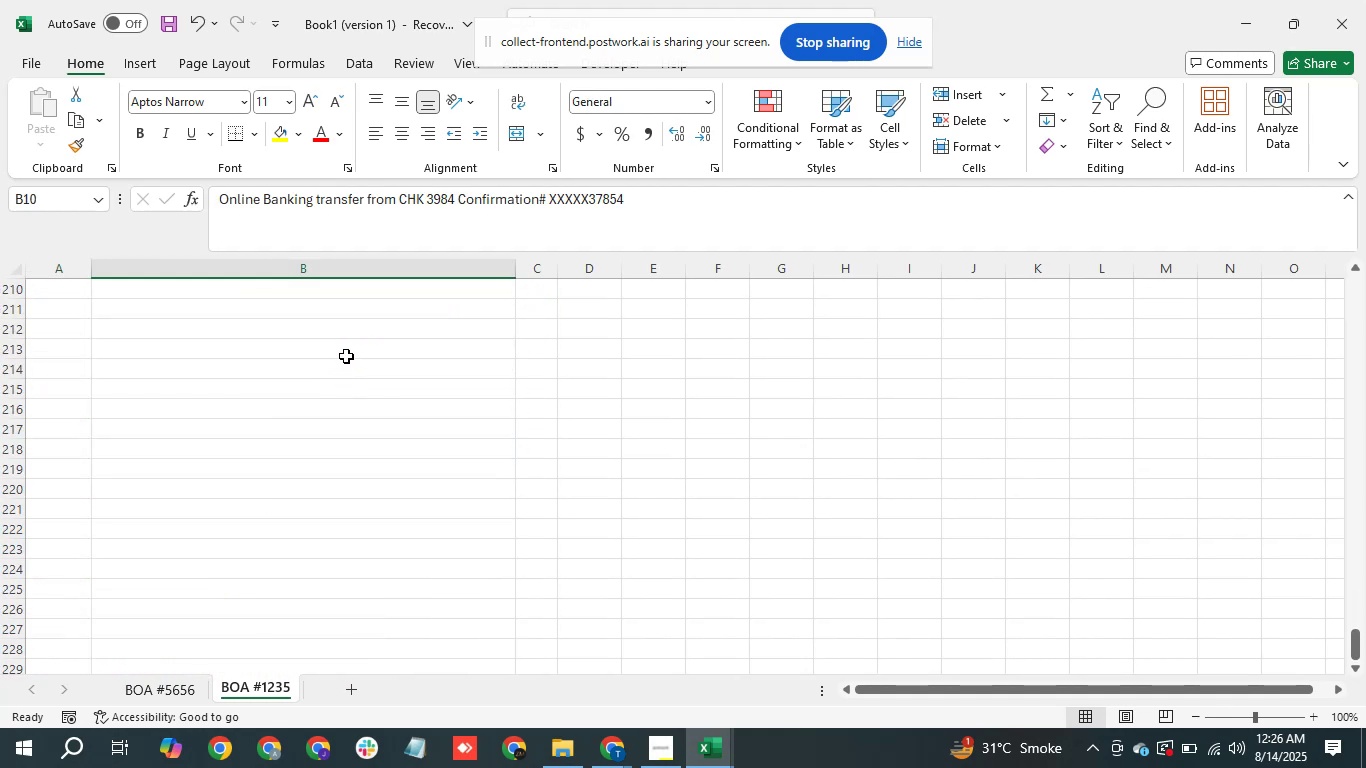 
wait(10.93)
 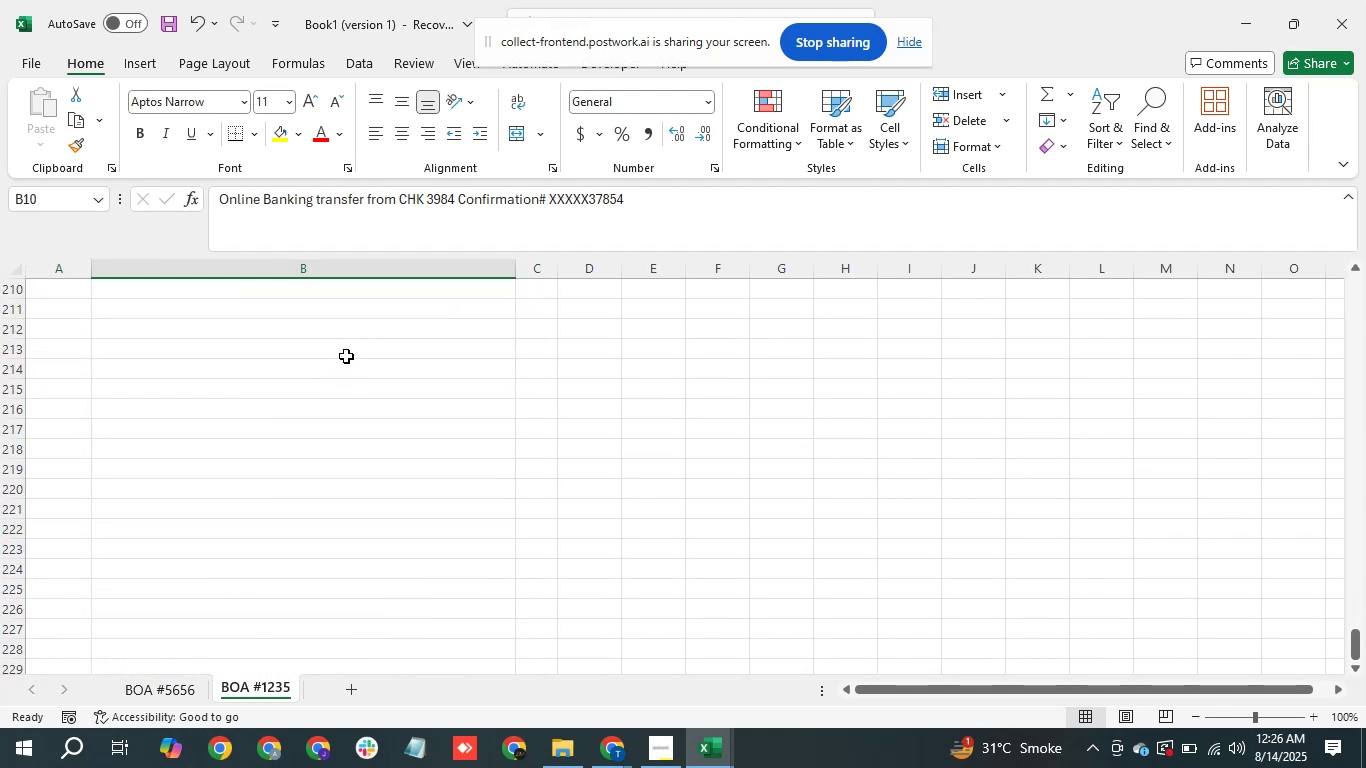 
scroll: coordinate [406, 421], scroll_direction: up, amount: 29.0
 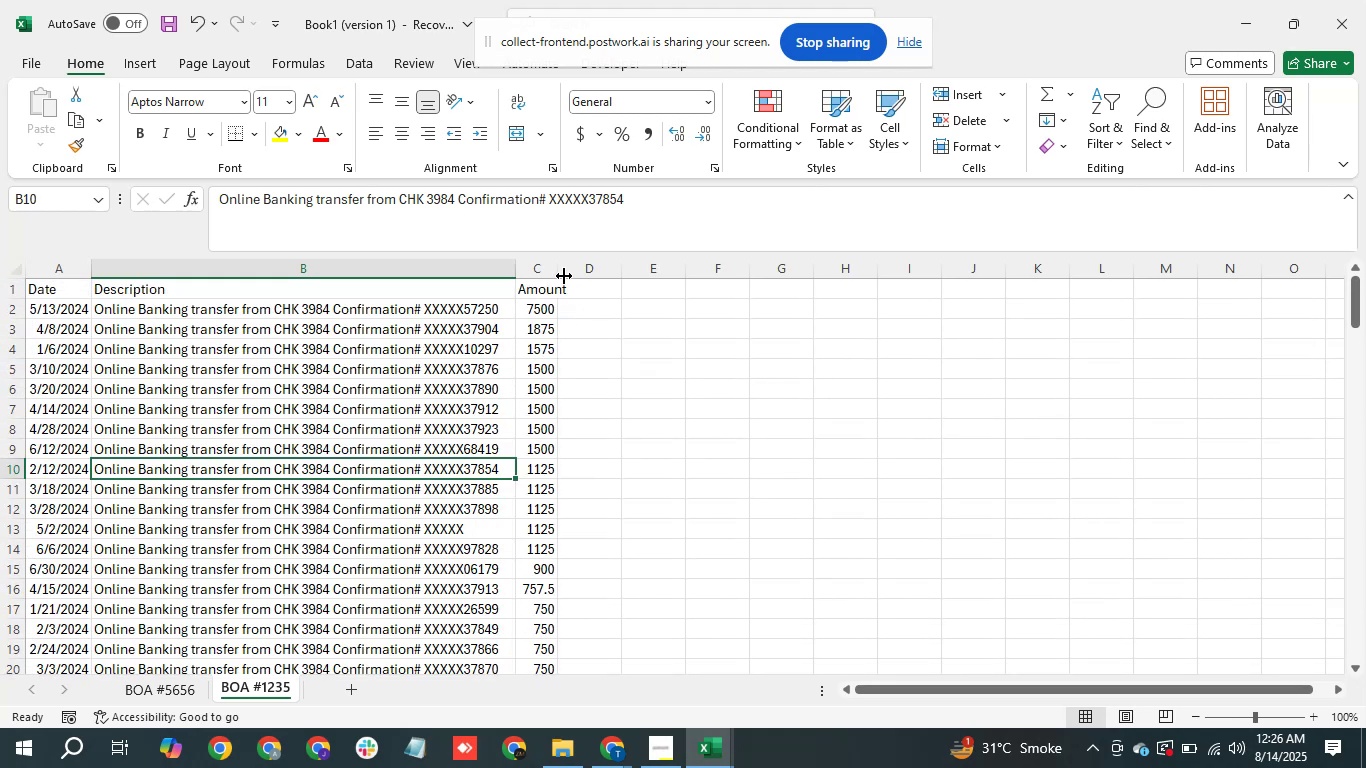 
left_click([563, 274])
 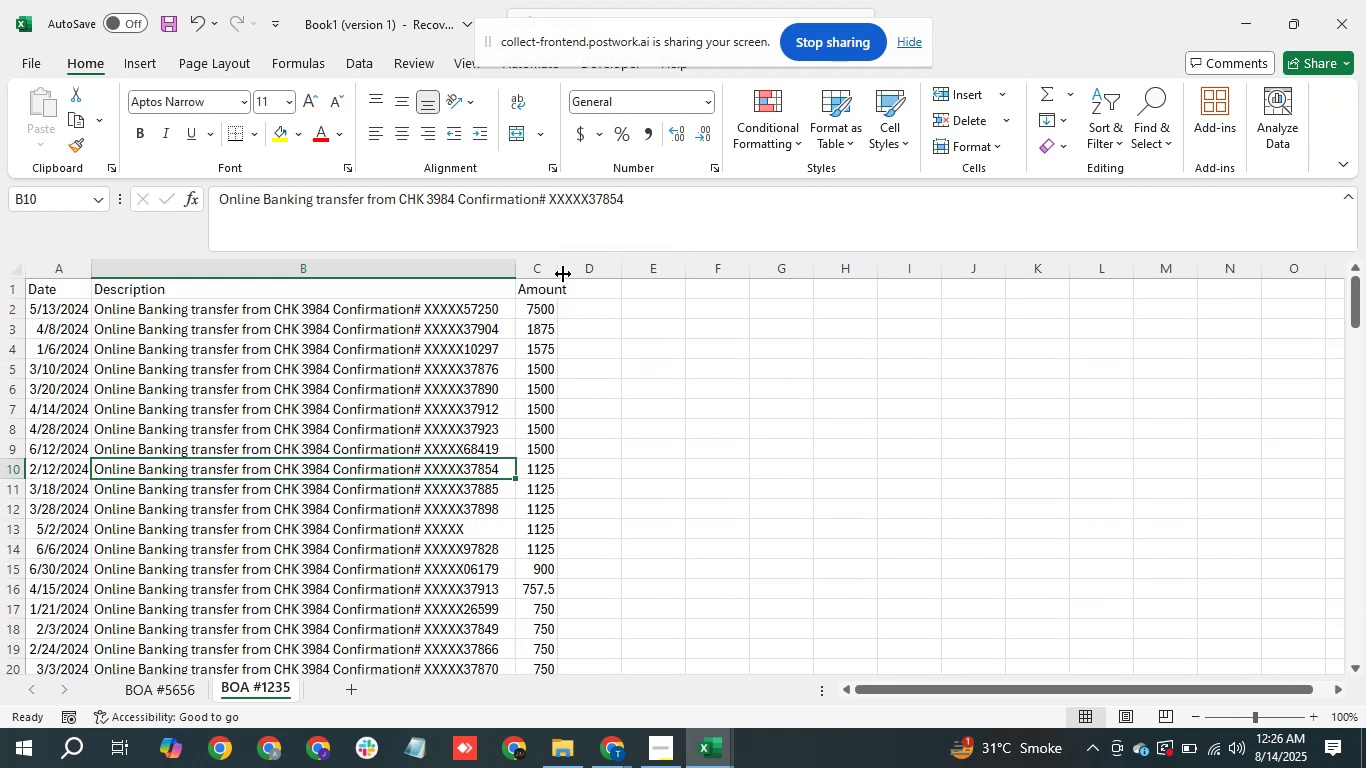 
double_click([563, 274])
 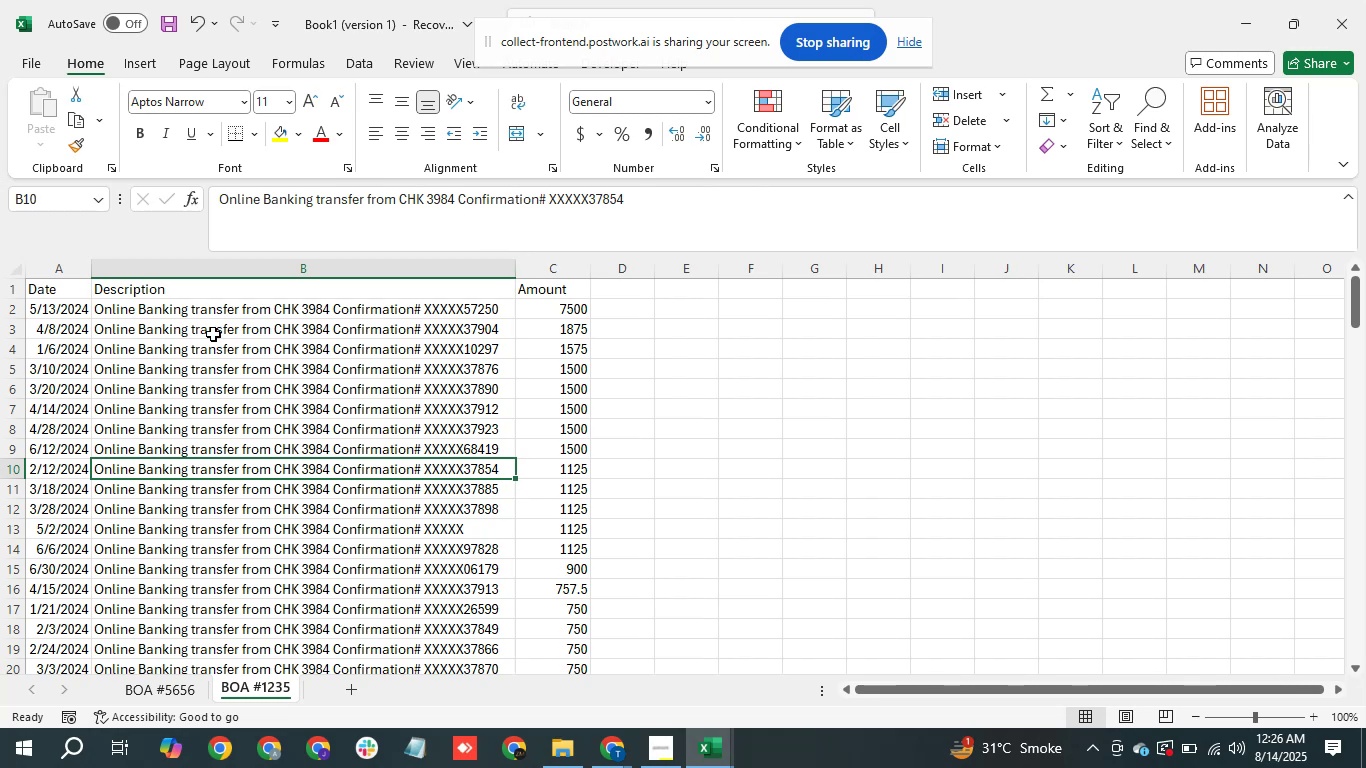 
scroll: coordinate [410, 465], scroll_direction: down, amount: 8.0
 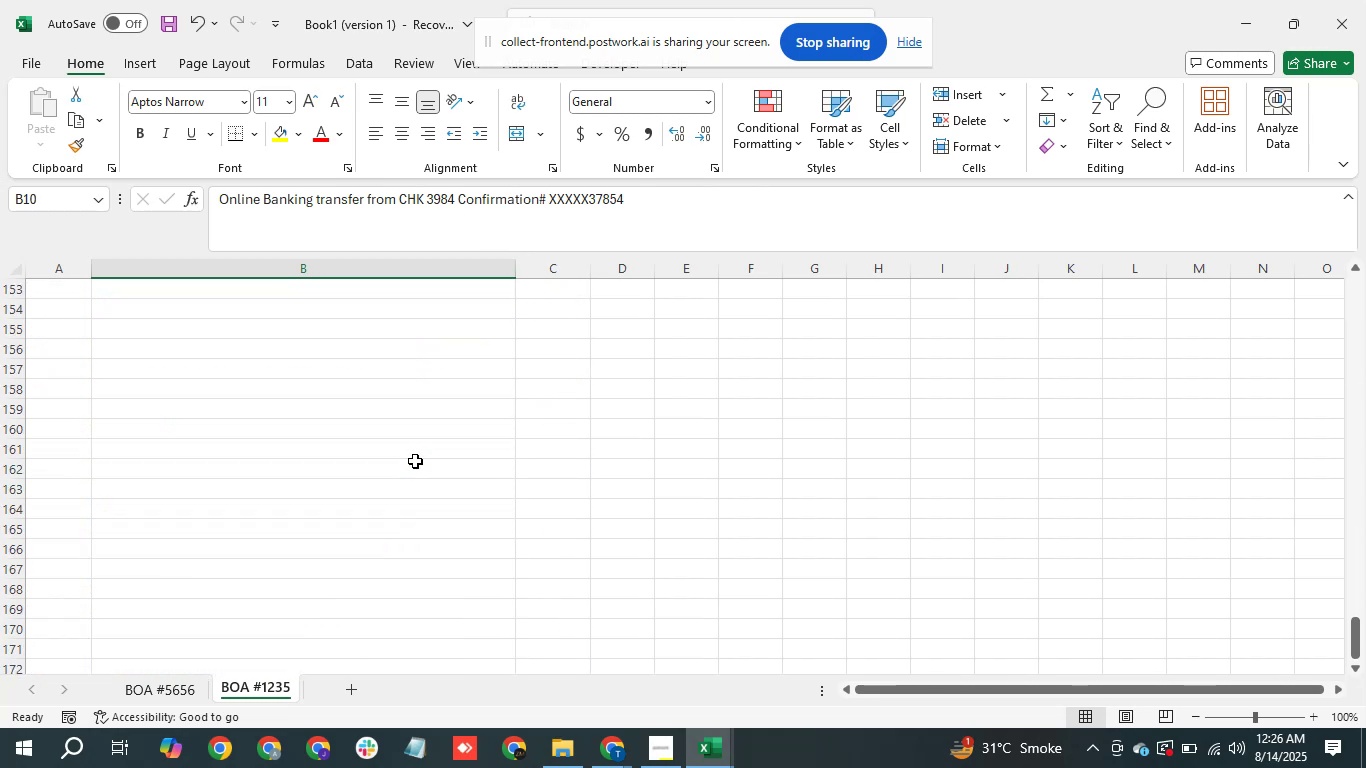 
scroll: coordinate [417, 447], scroll_direction: up, amount: 14.0
 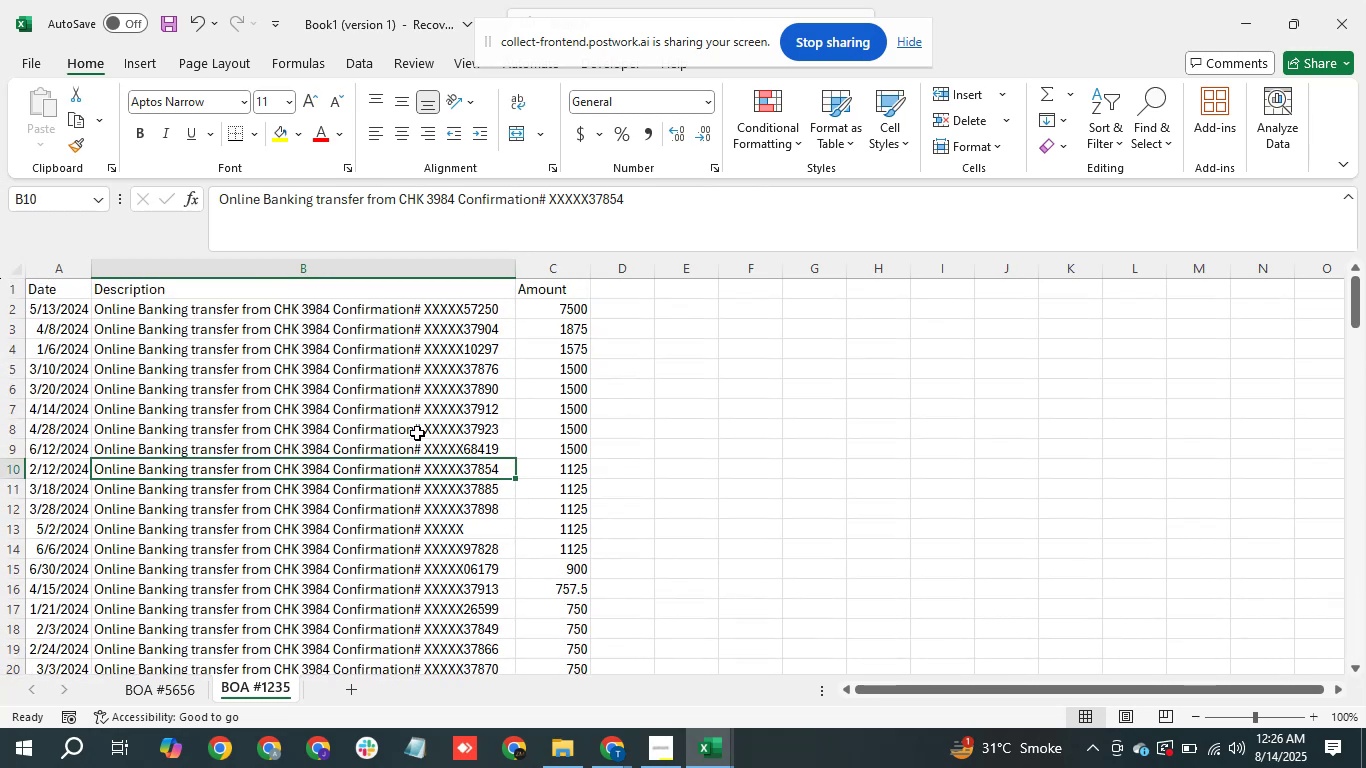 
scroll: coordinate [231, 453], scroll_direction: down, amount: 8.0
 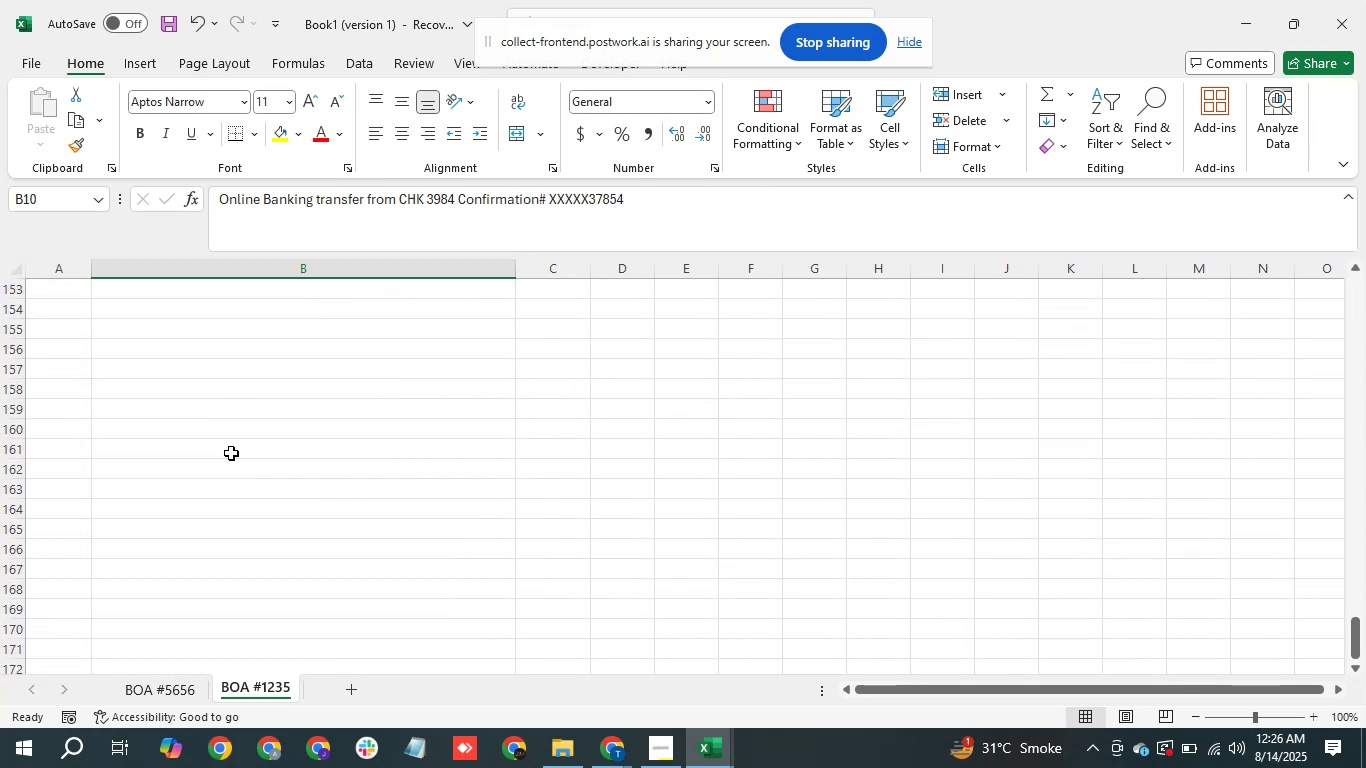 
scroll: coordinate [342, 406], scroll_direction: up, amount: 11.0
 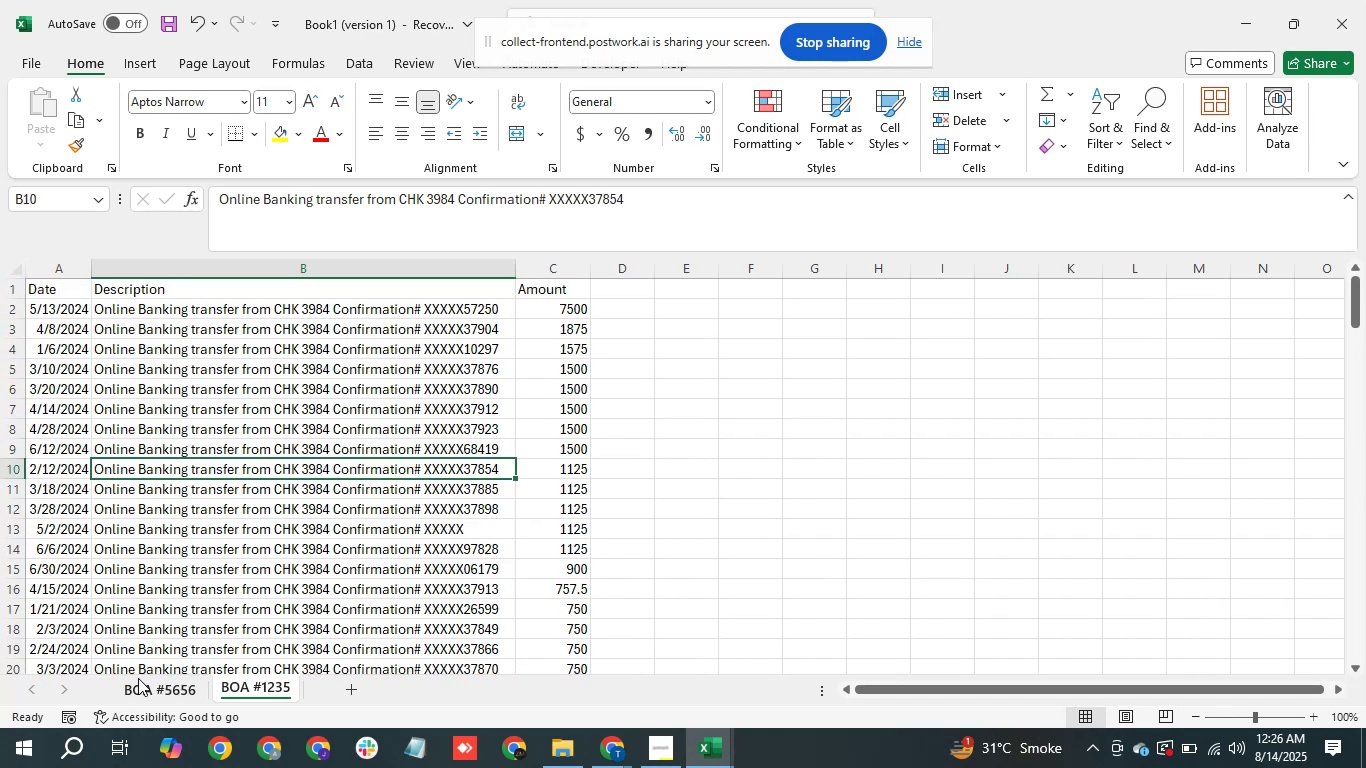 
left_click([137, 684])
 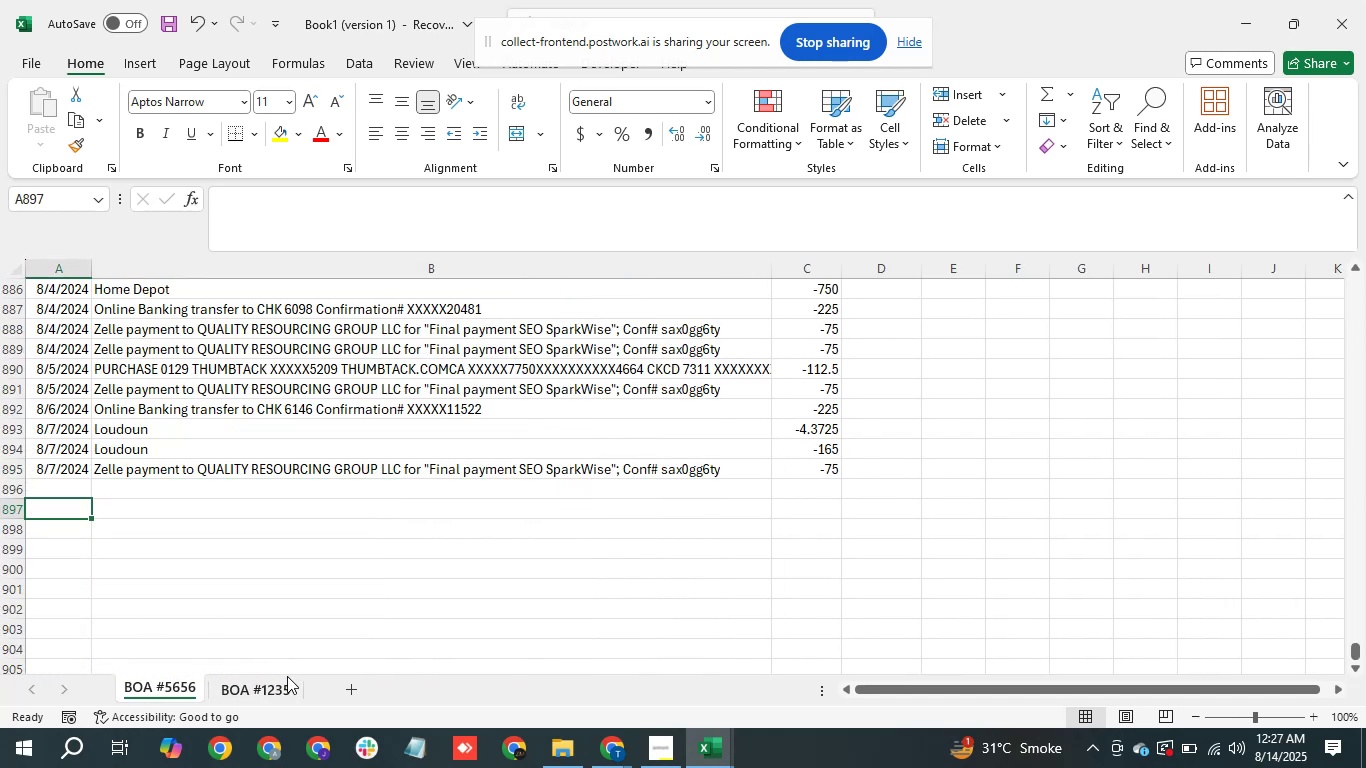 
left_click([280, 683])
 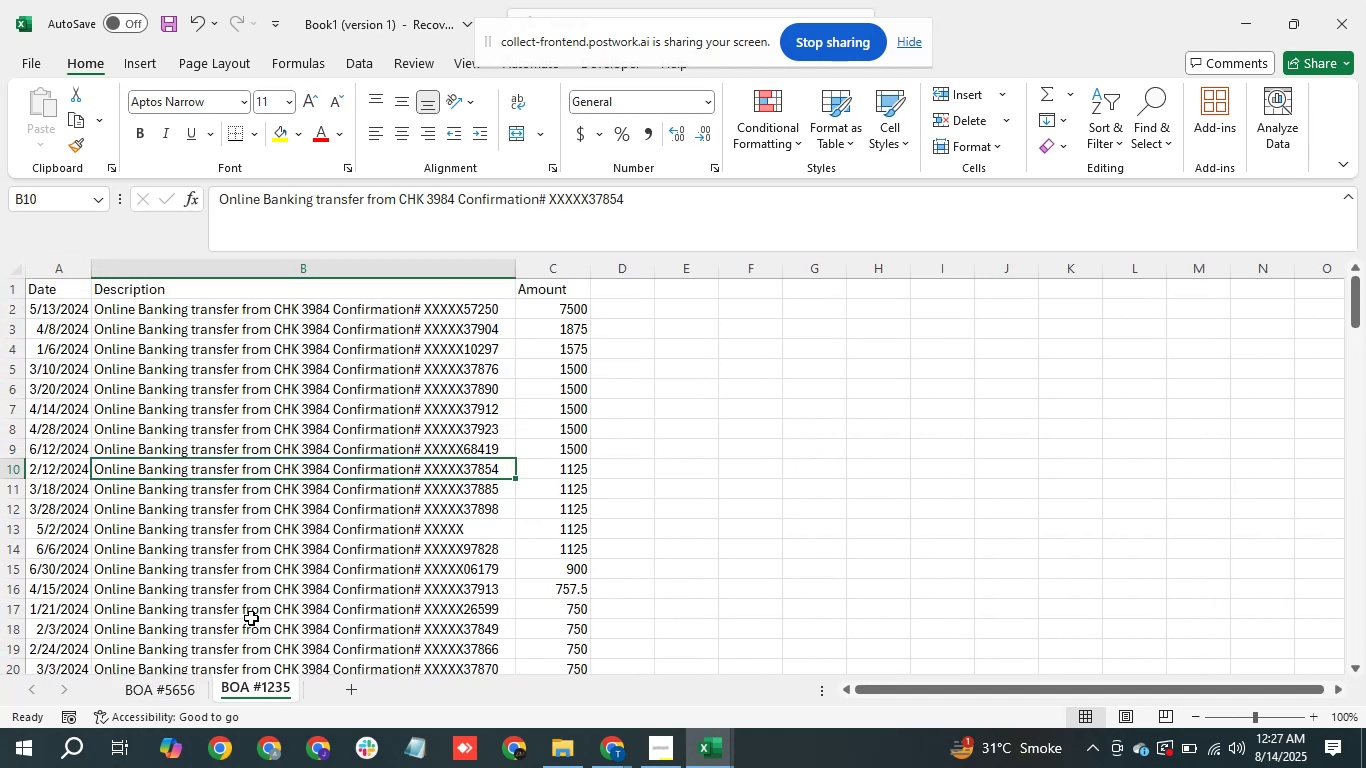 
key(Control+A)
 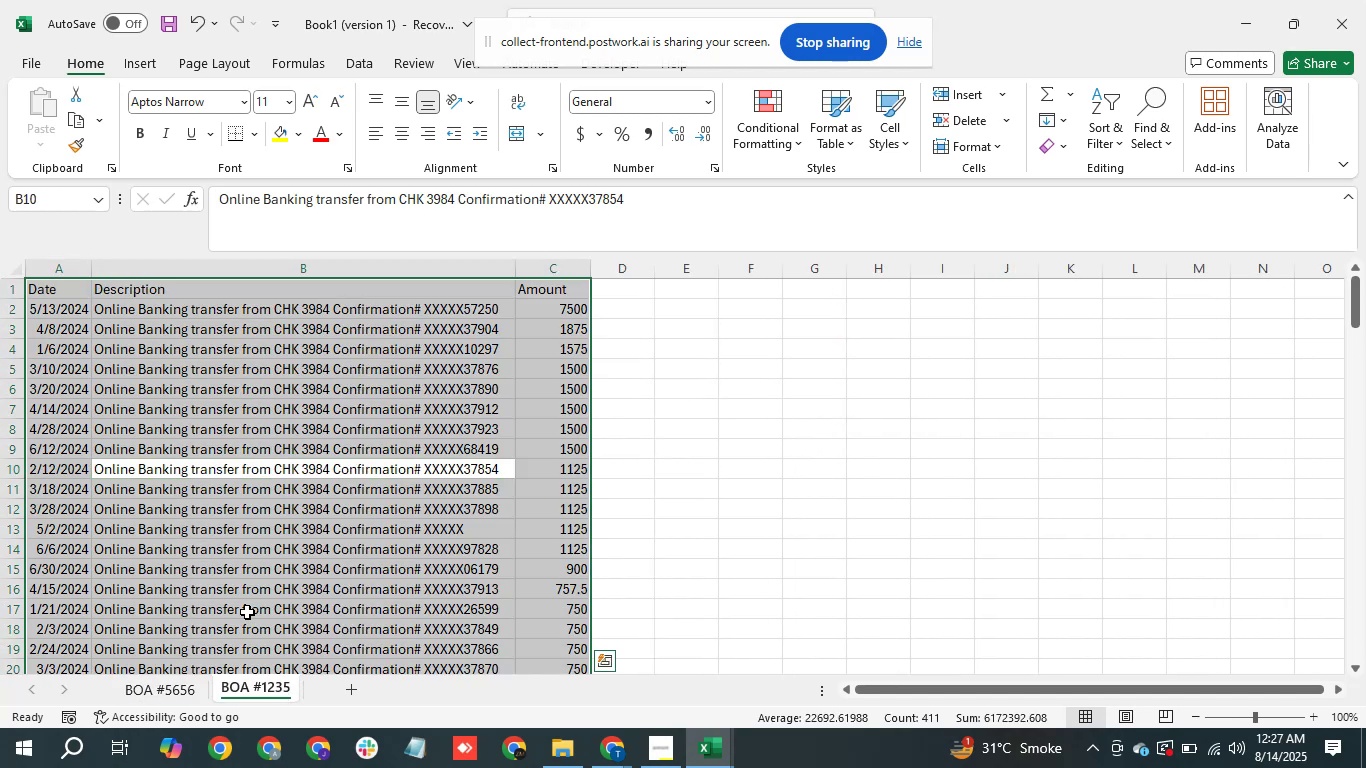 
key(Control+C)
 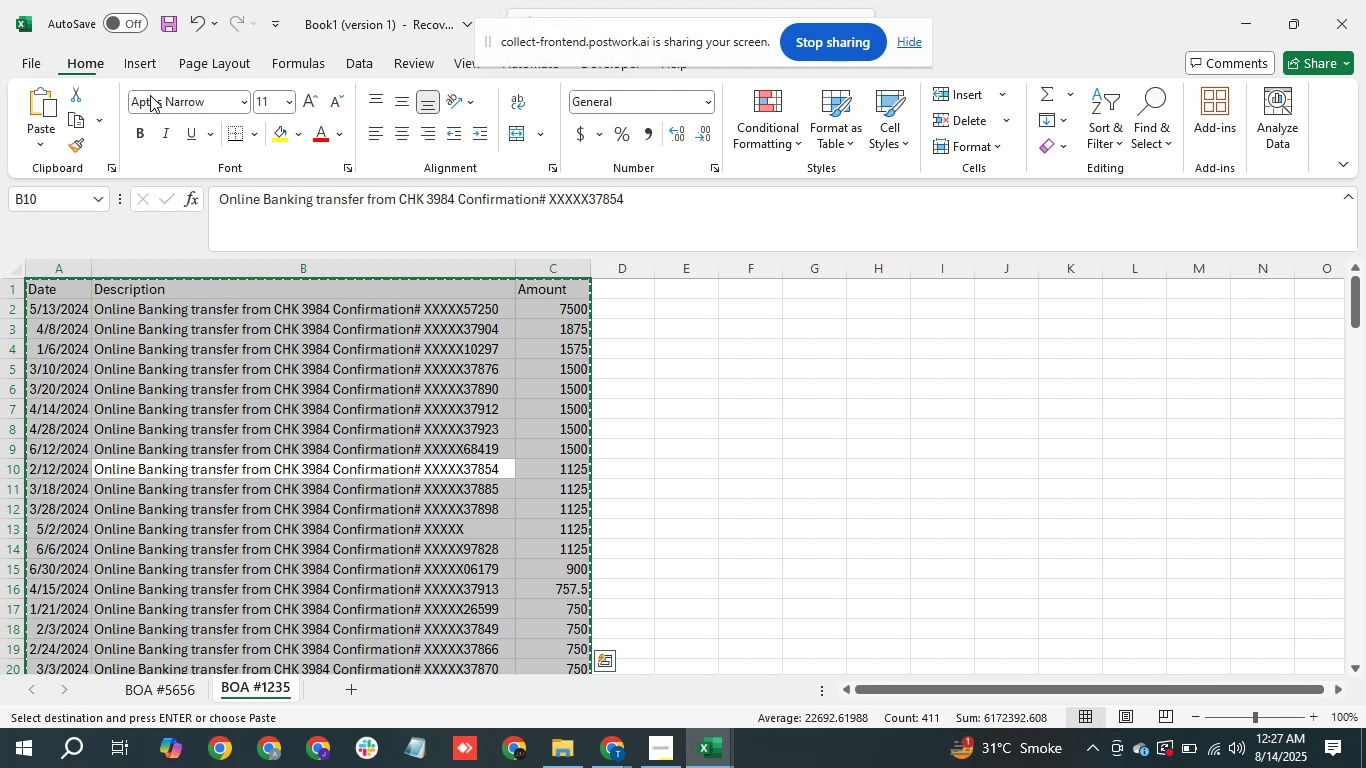 
key(Control+N)
 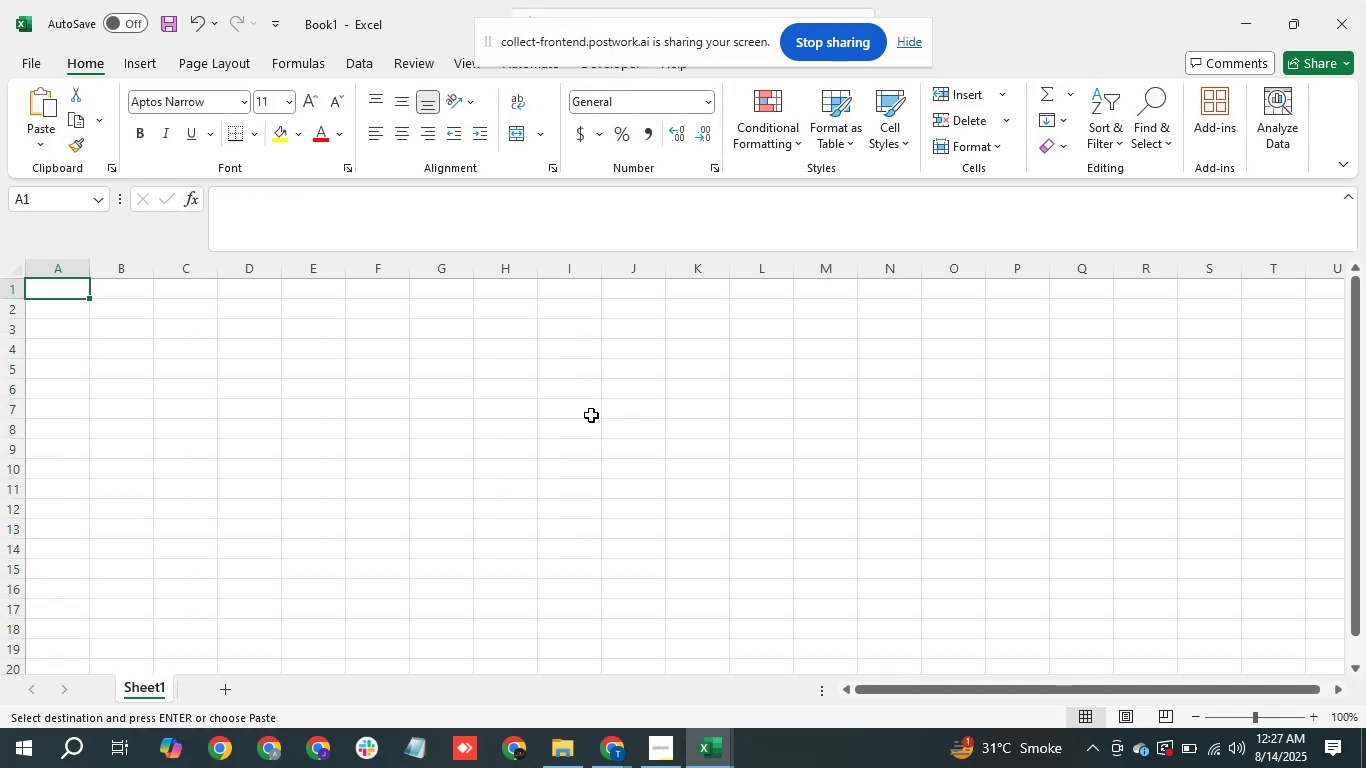 
key(Control+V)
 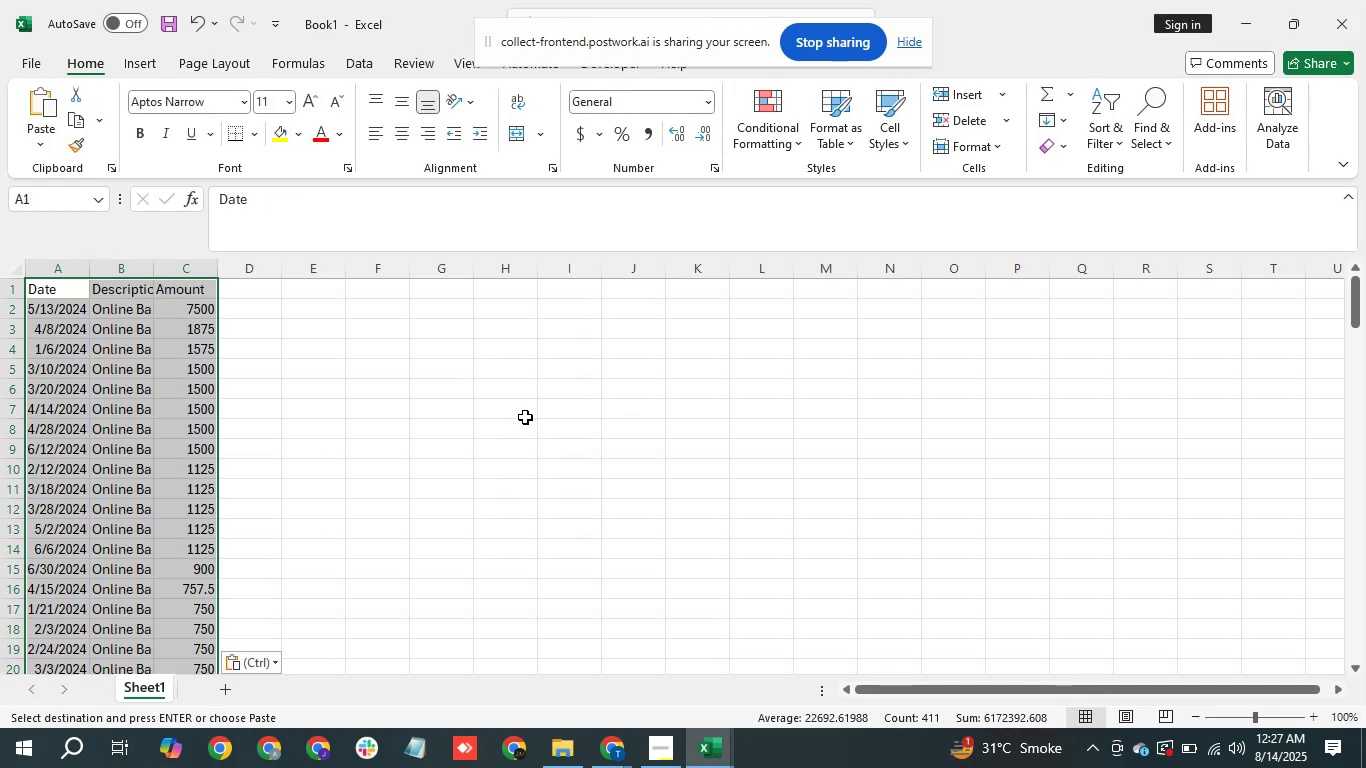 
key(Alt+AltLeft)
 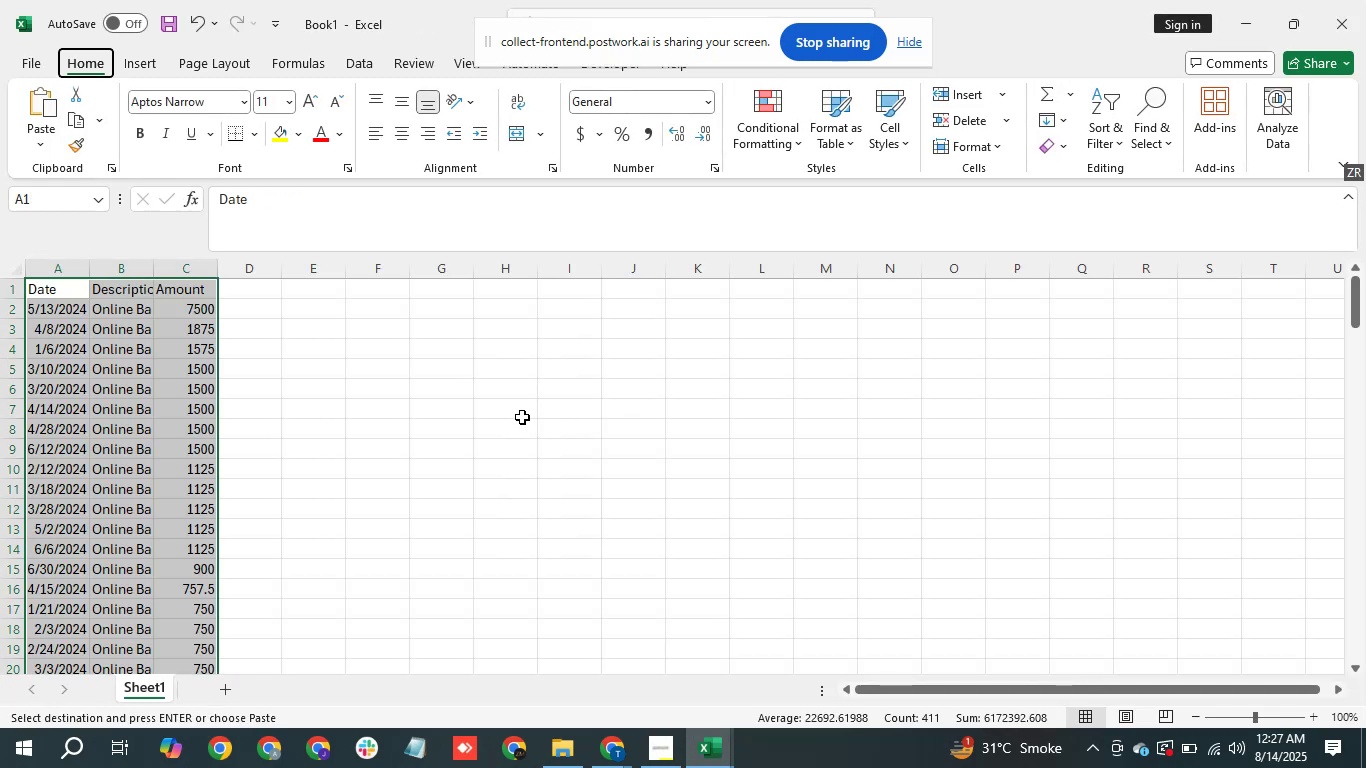 
type(hoi)
 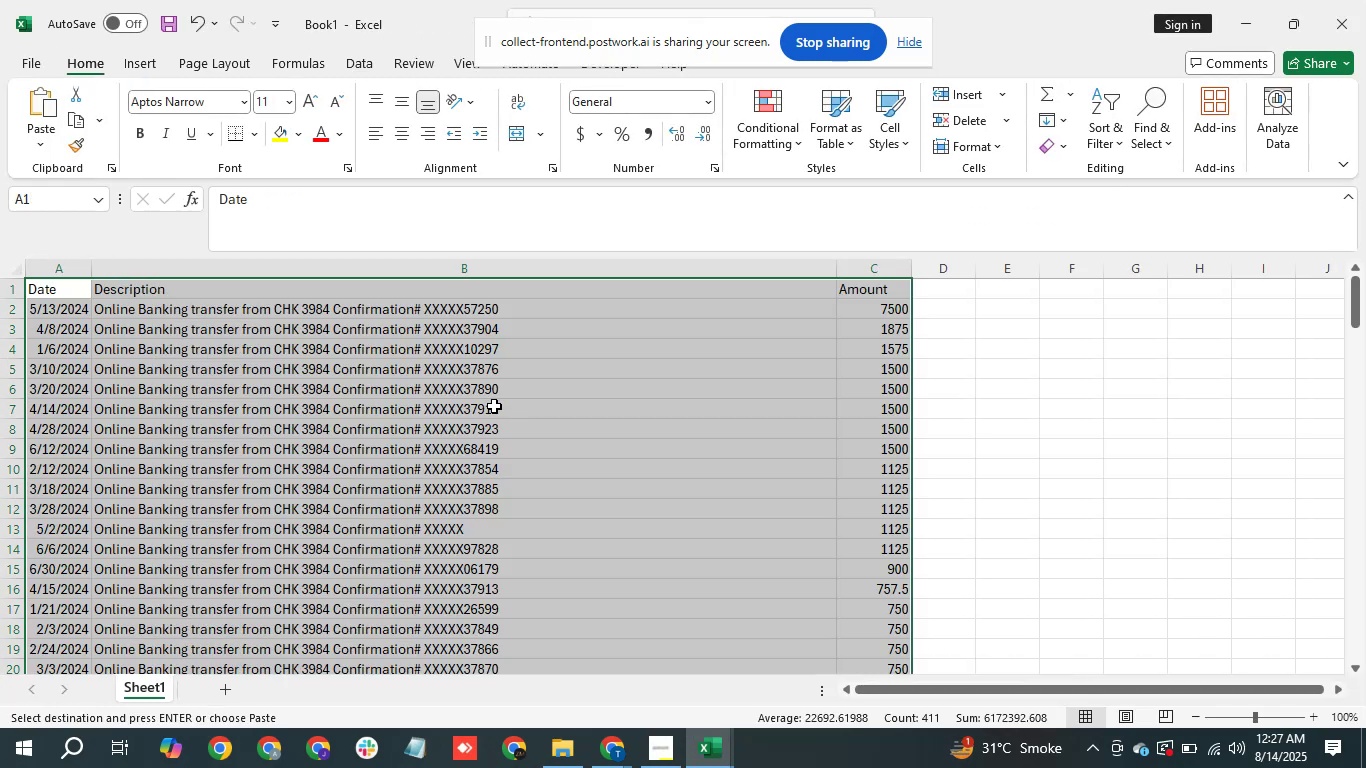 
left_click([516, 399])
 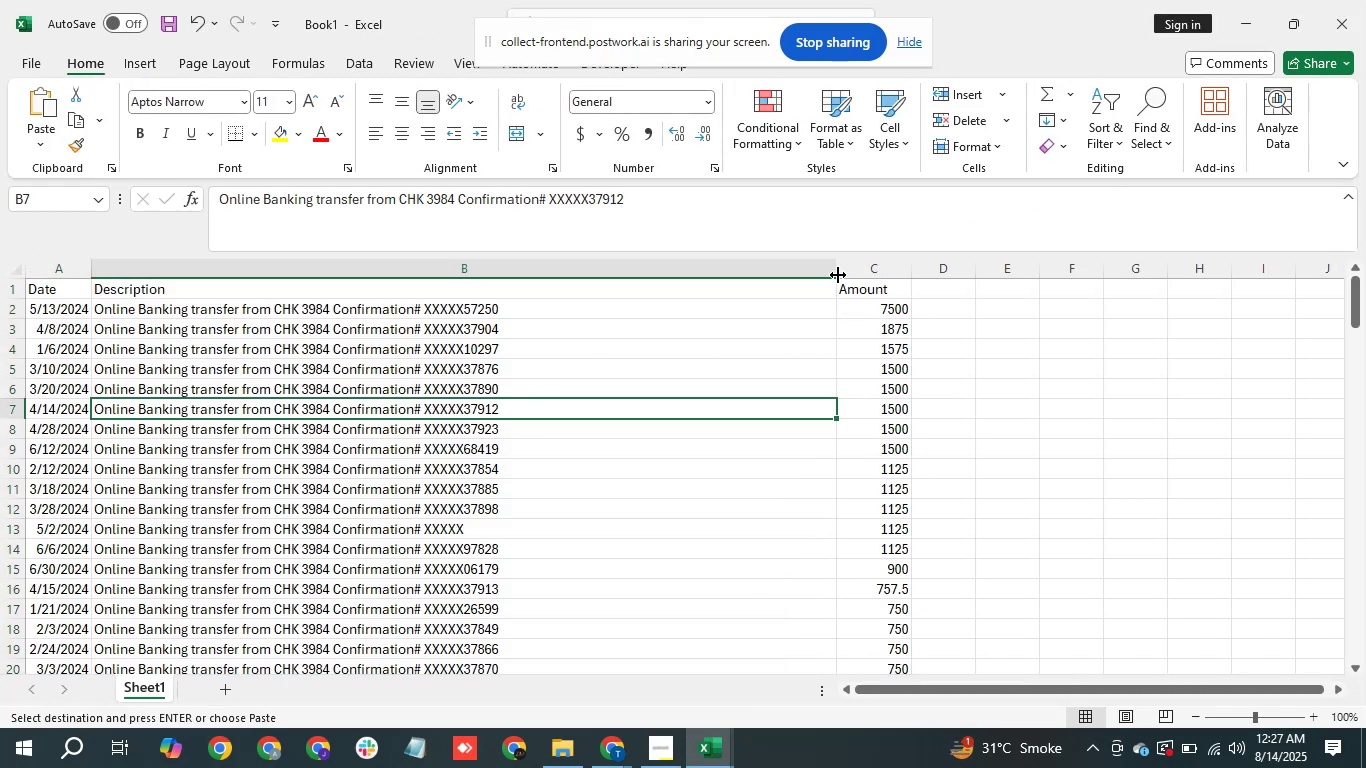 
left_click_drag(start_coordinate=[836, 274], to_coordinate=[556, 309])
 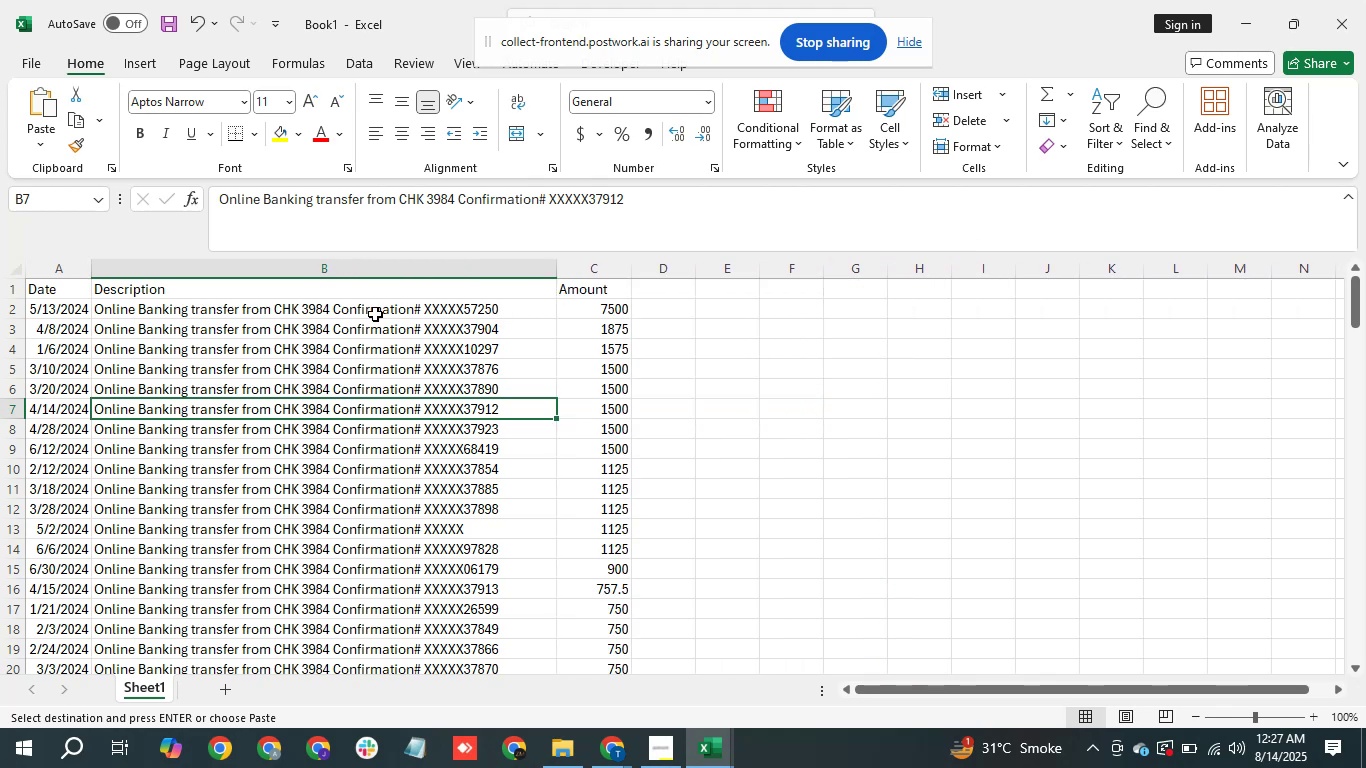 
wait(9.04)
 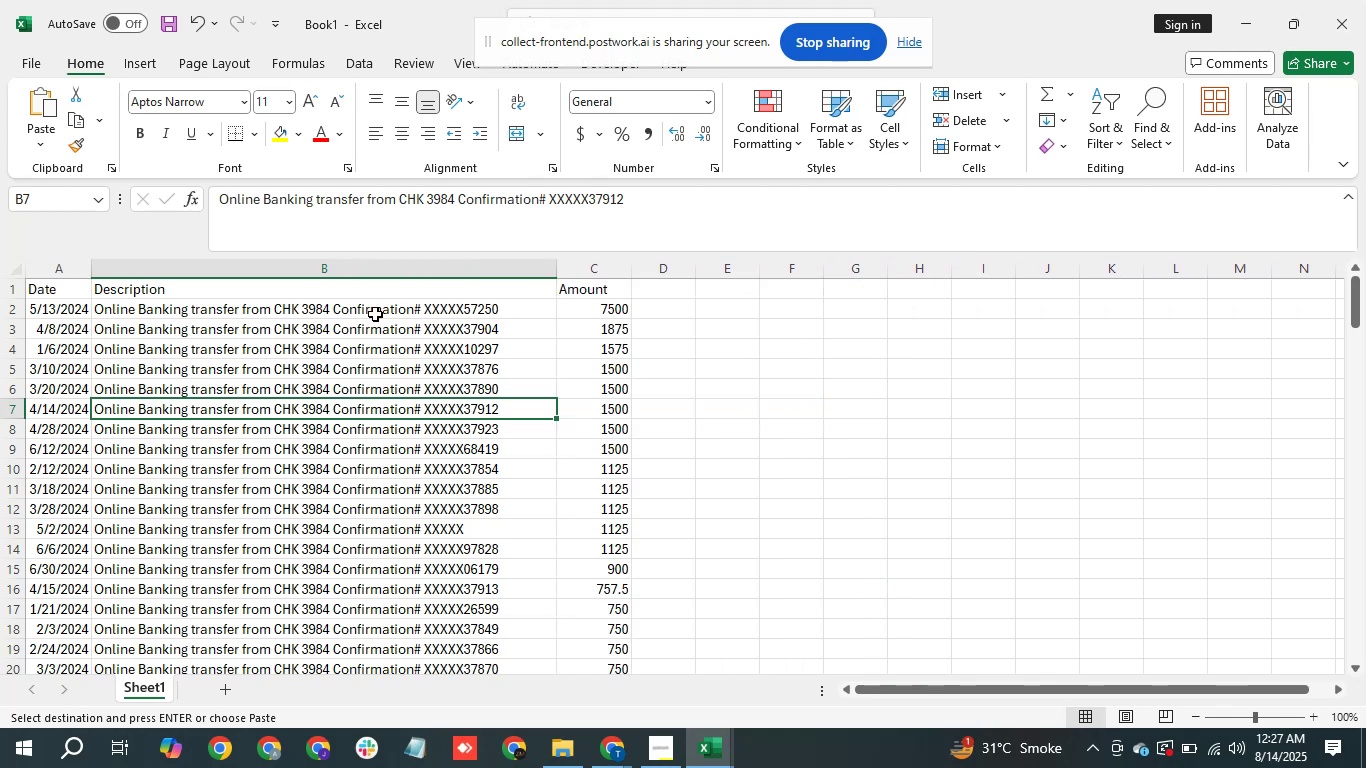 
key(Control+CapsLock)
 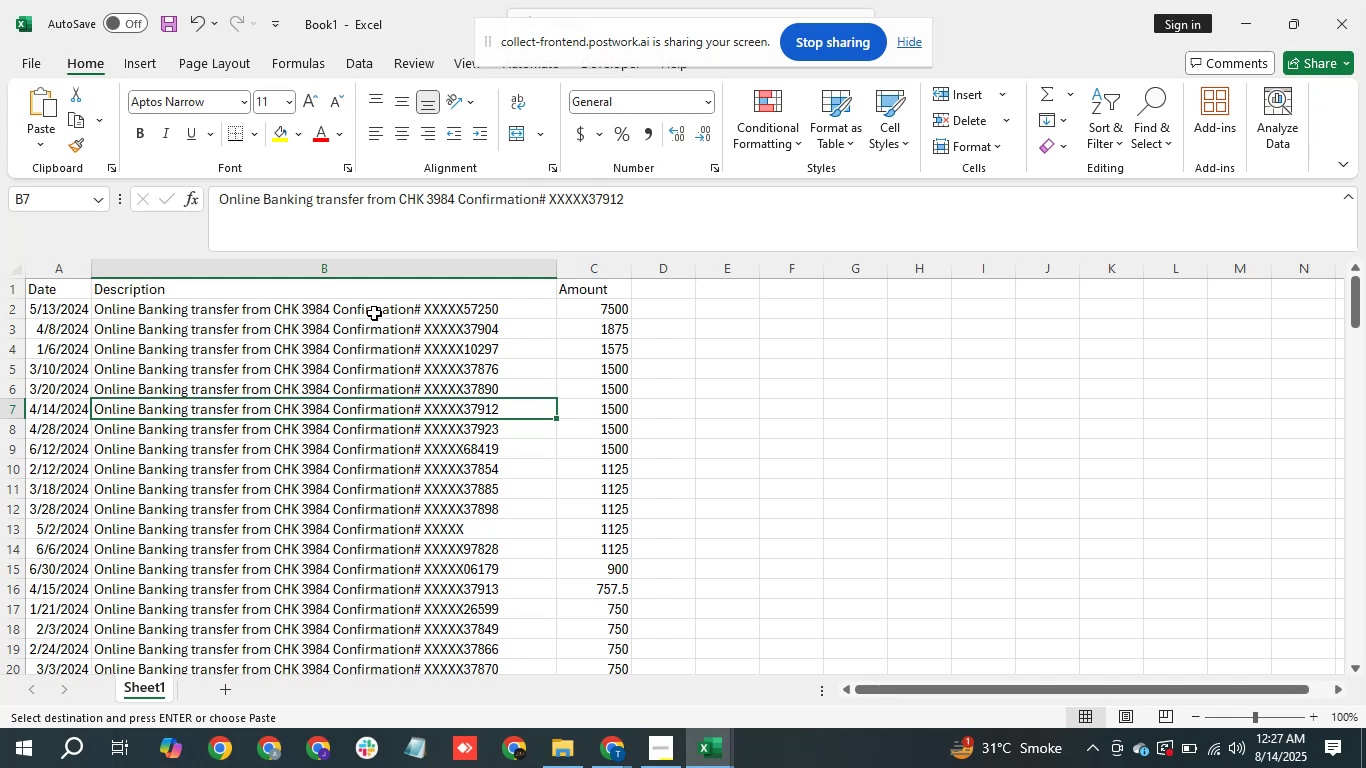 
key(Control+CapsLock)
 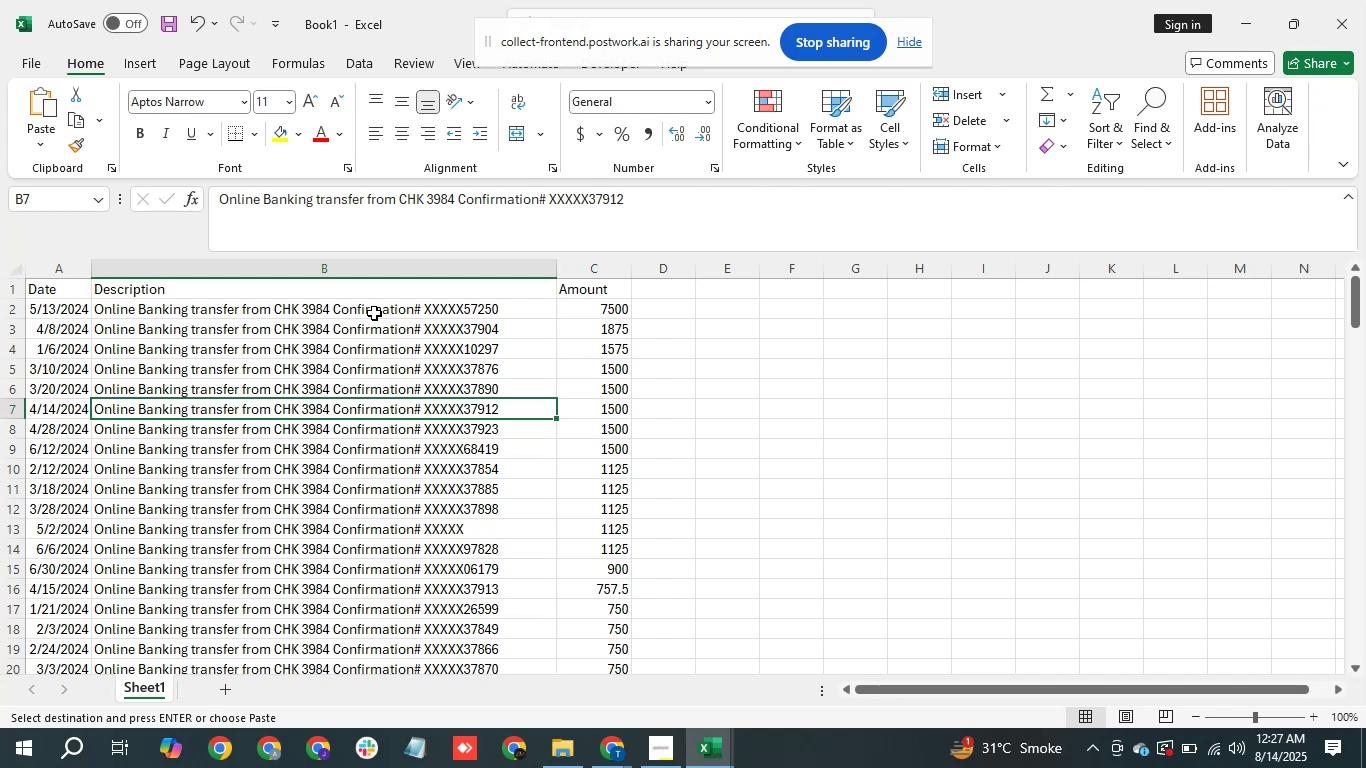 
key(Control+A)
 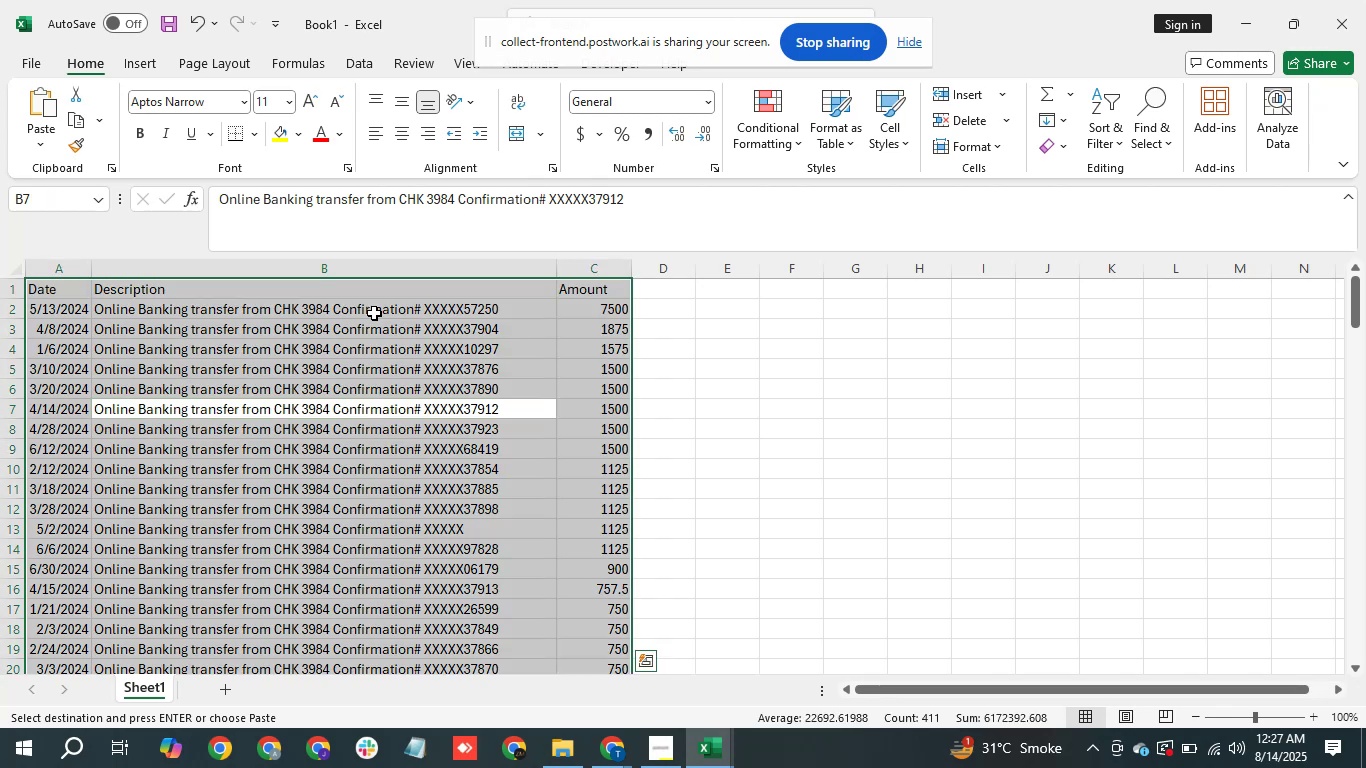 
key(Alt+AltLeft)
 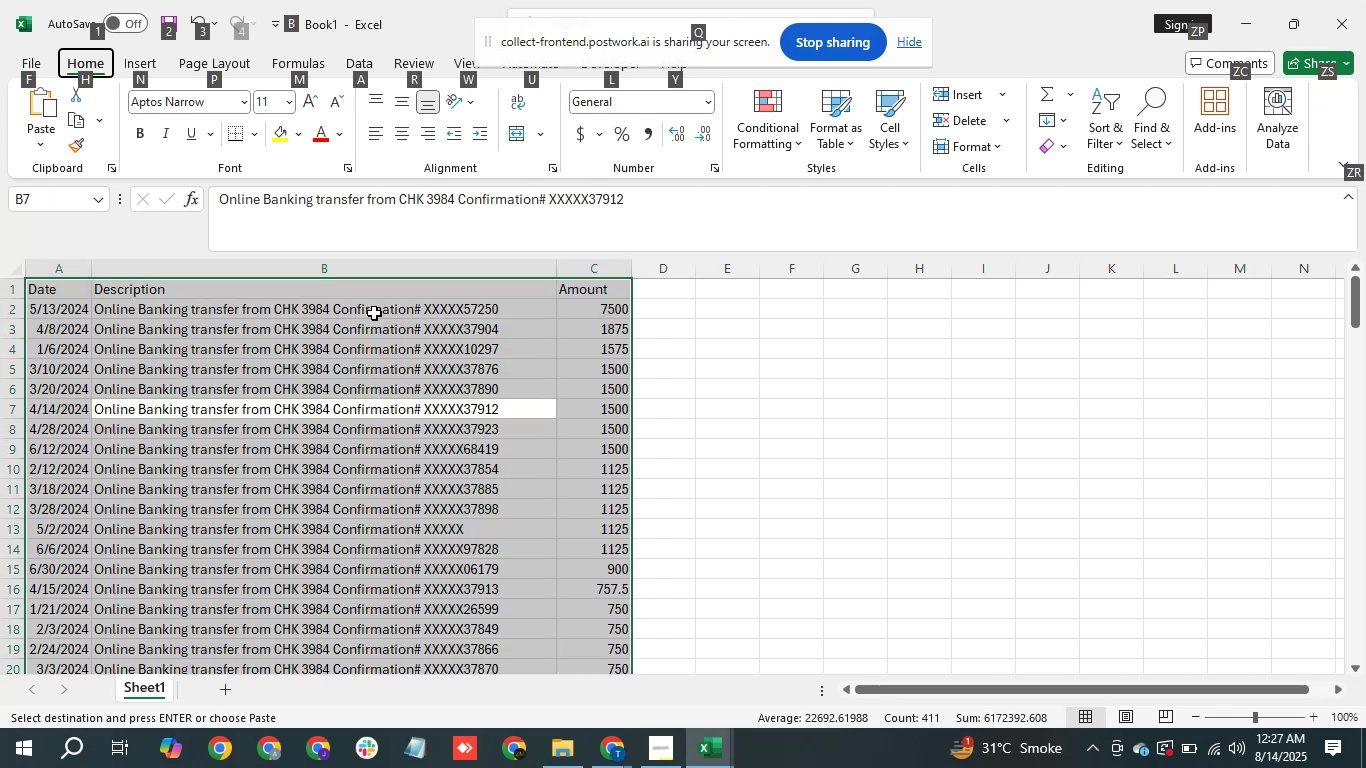 
type(ae)
key(Escape)
type(`)
 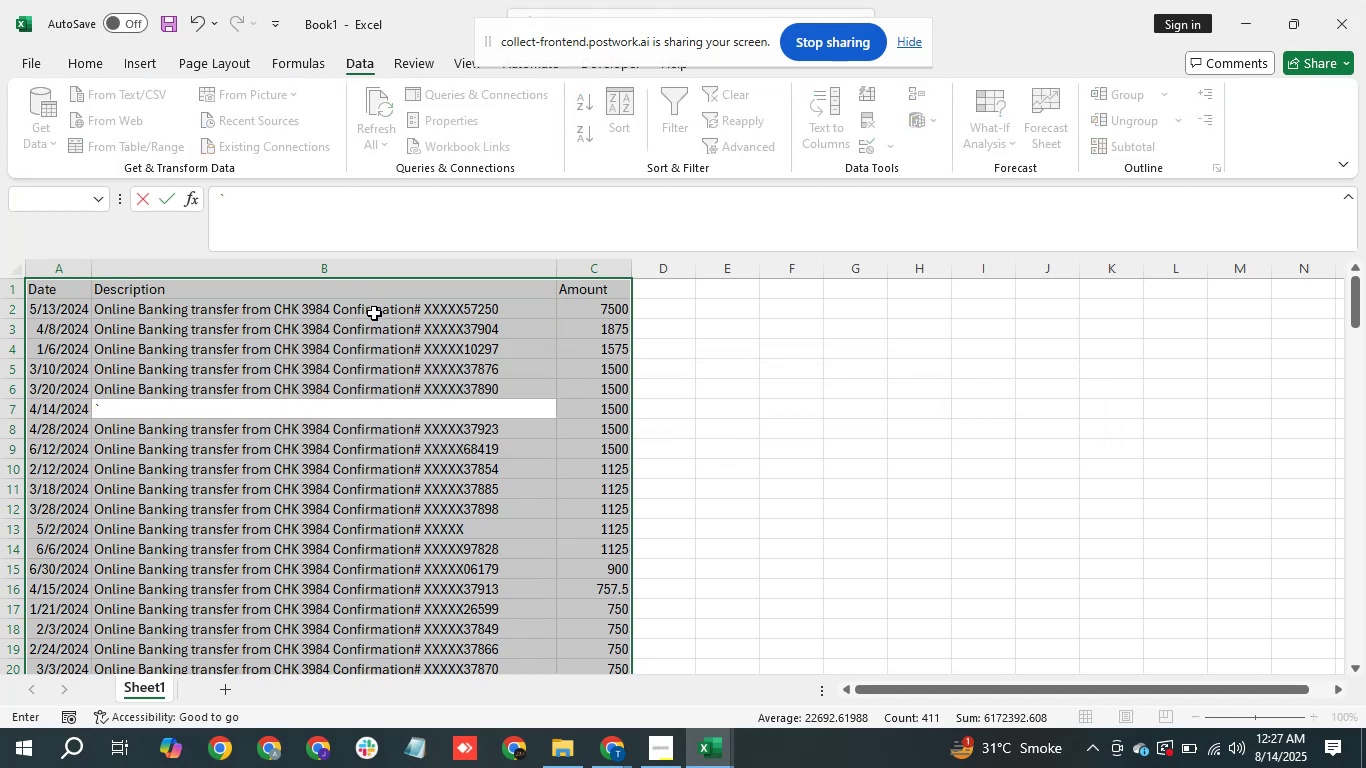 
key(Control+ControlLeft)
 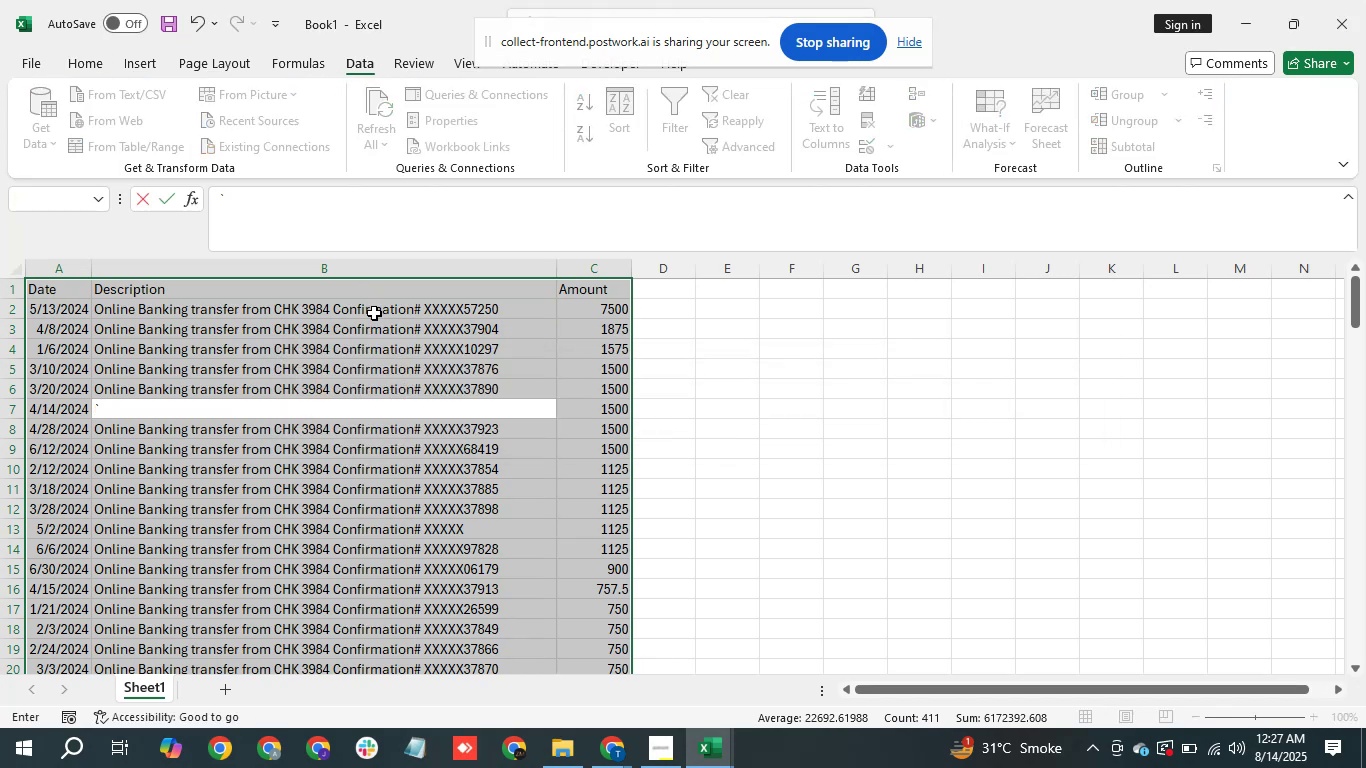 
key(Escape)
 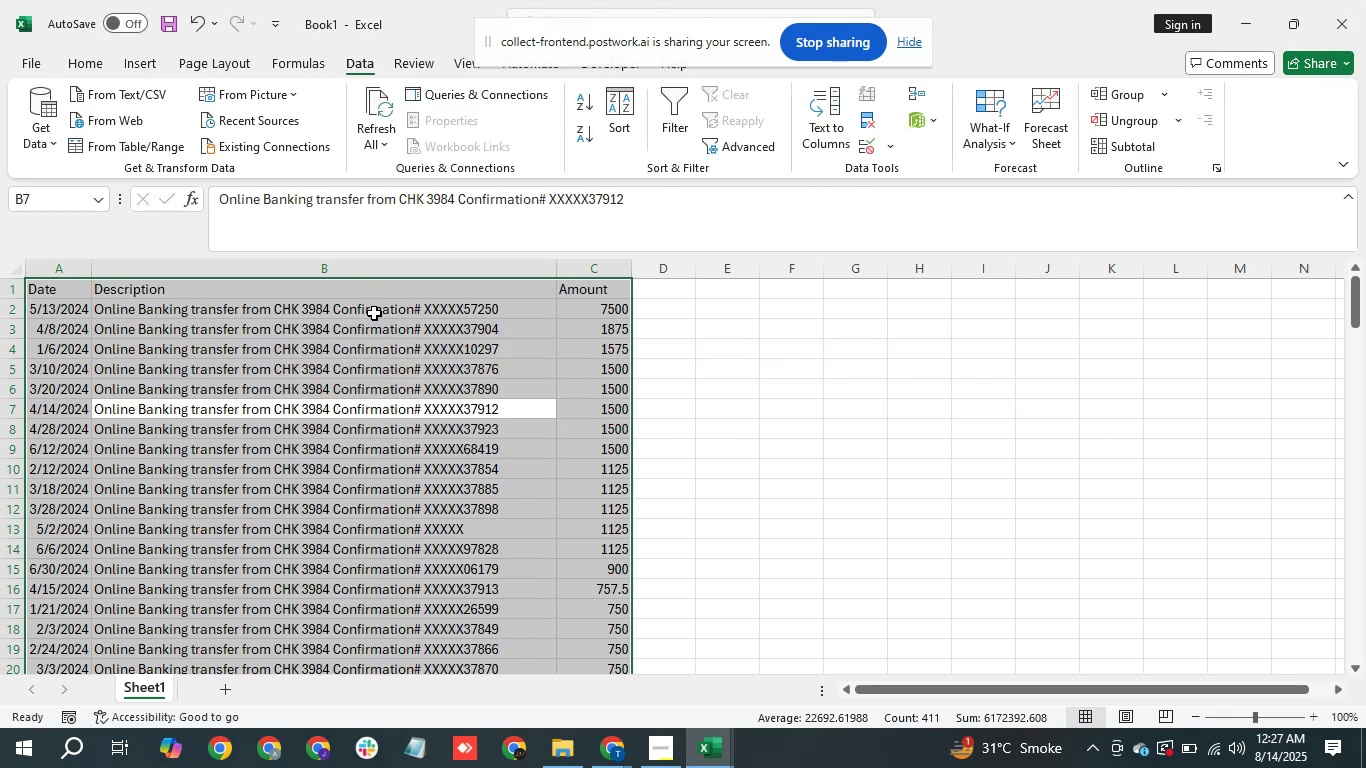 
key(Escape)
 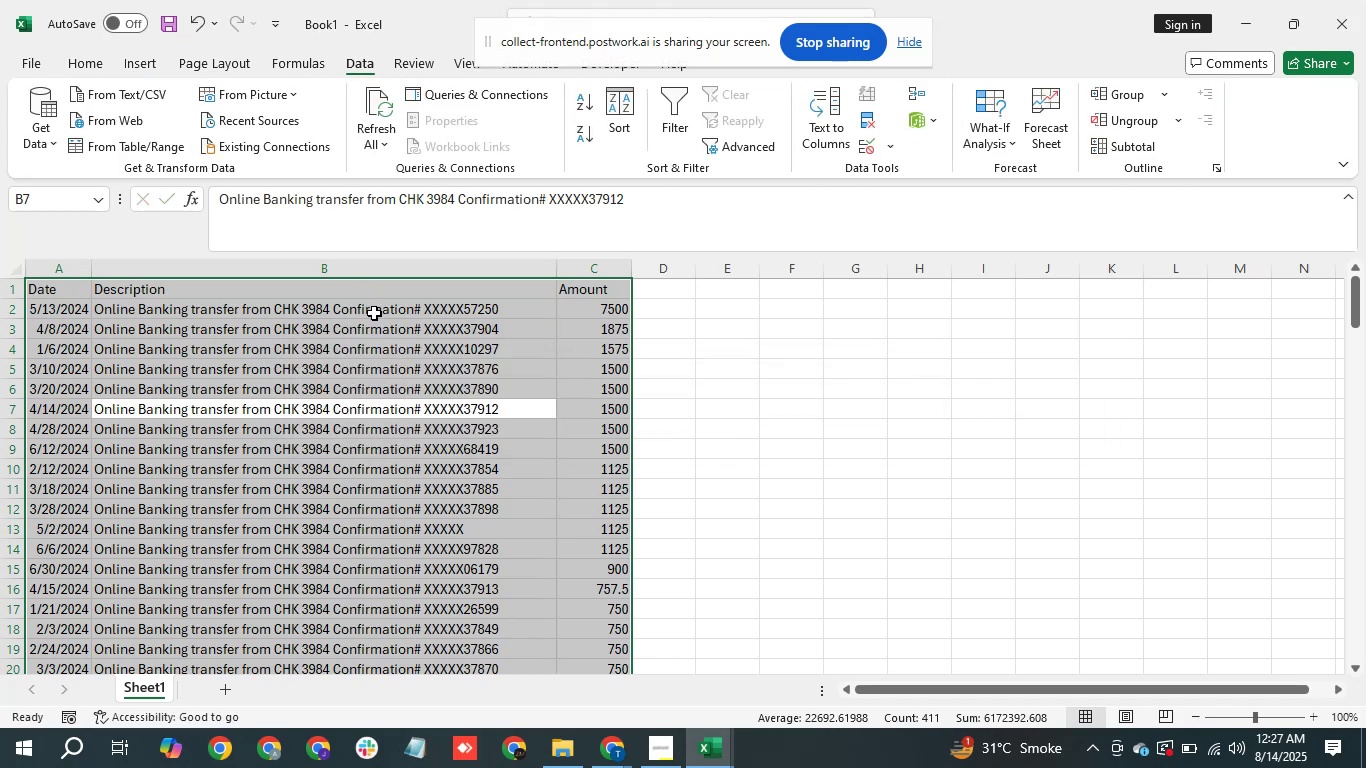 
key(Control+Z)
 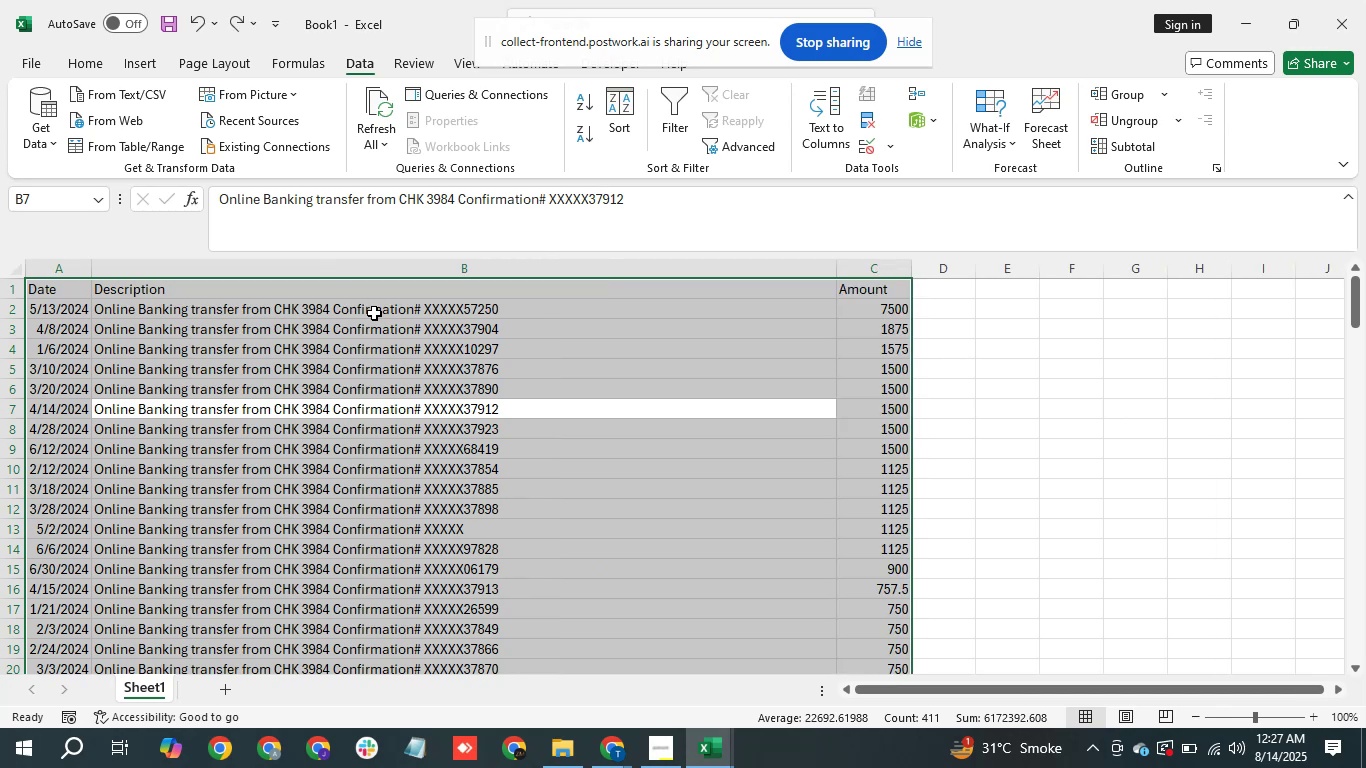 
key(Control+Z)
 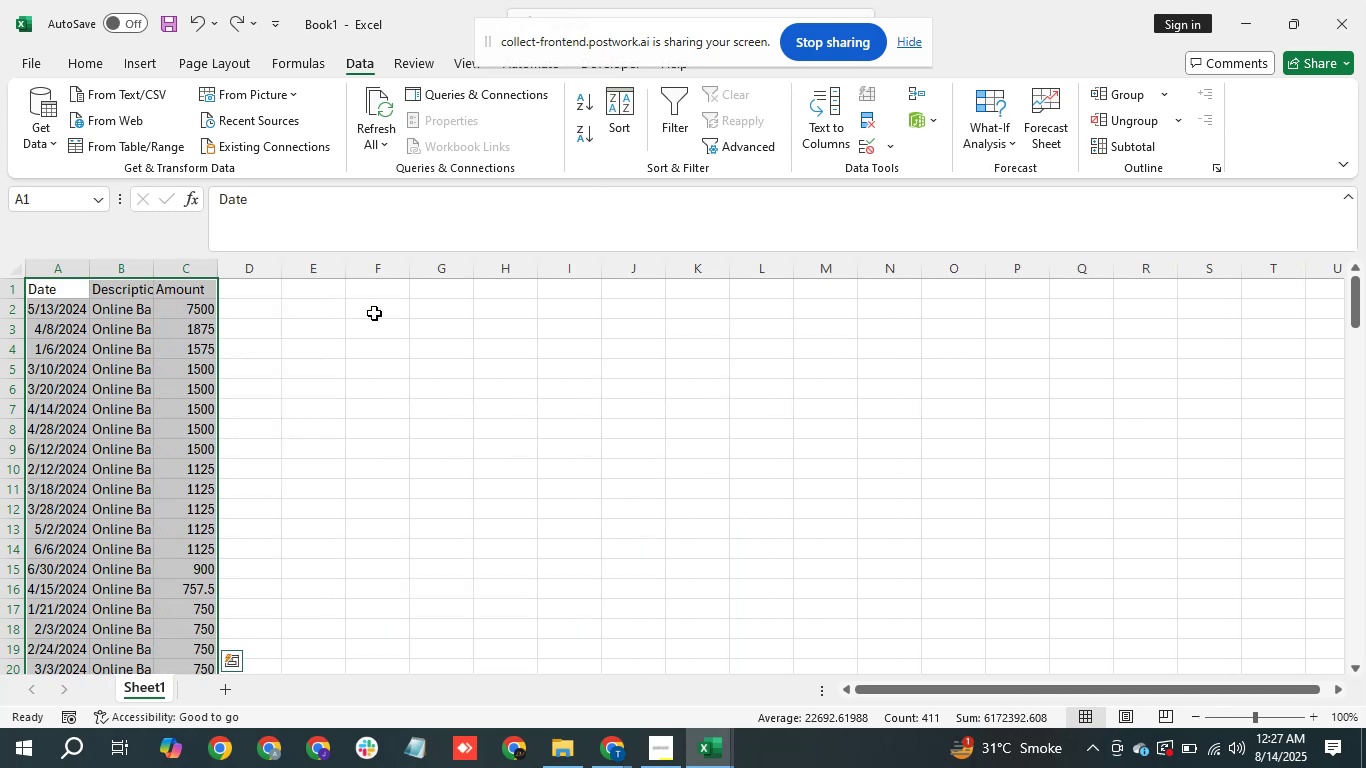 
key(Alt+AltLeft)
 